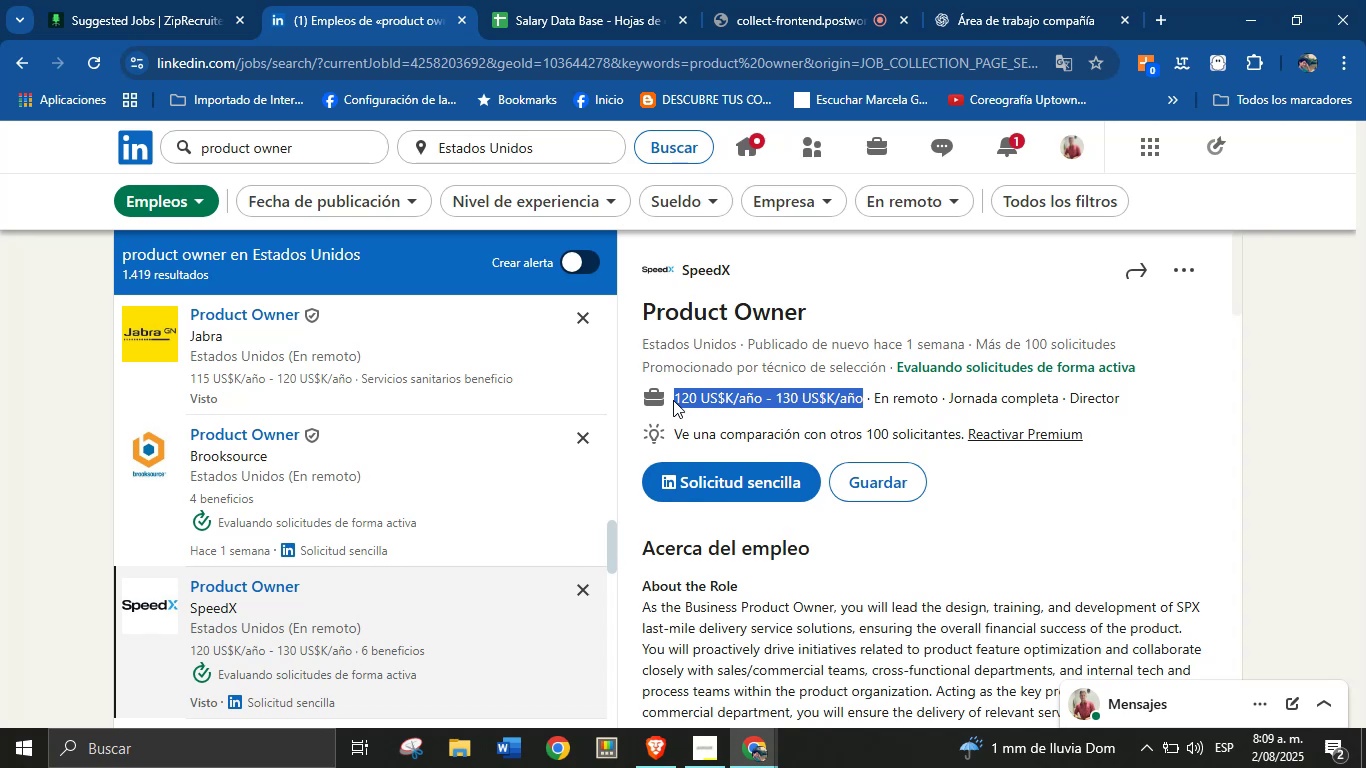 
key(Control+C)
 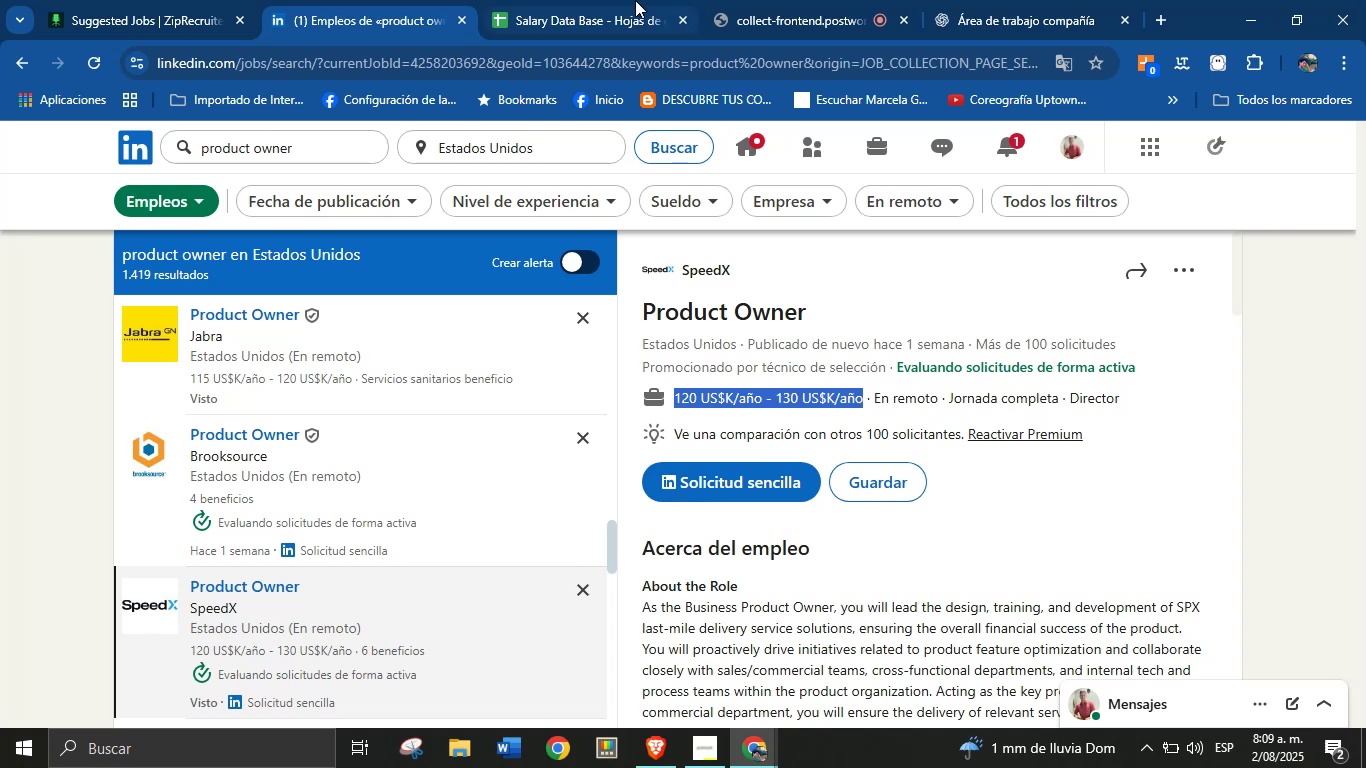 
left_click([632, 0])
 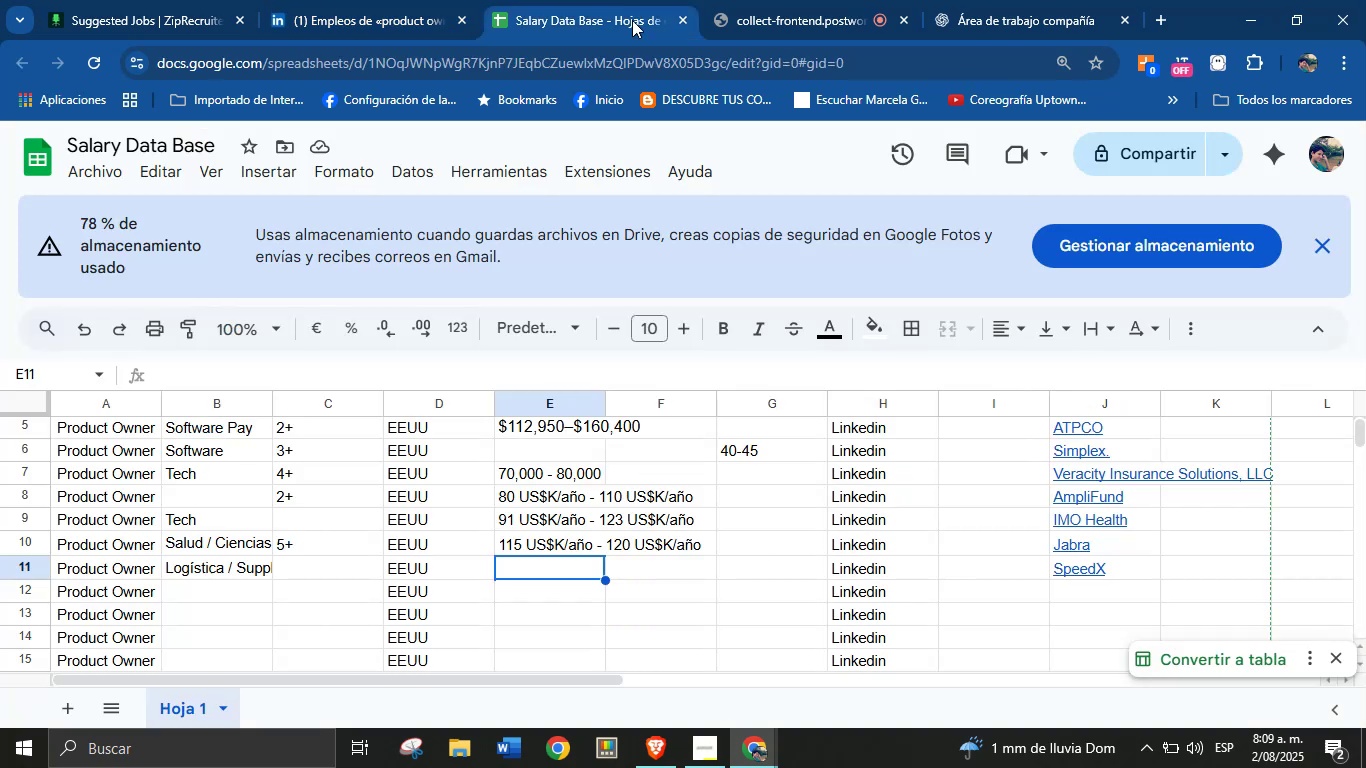 
key(Control+V)
 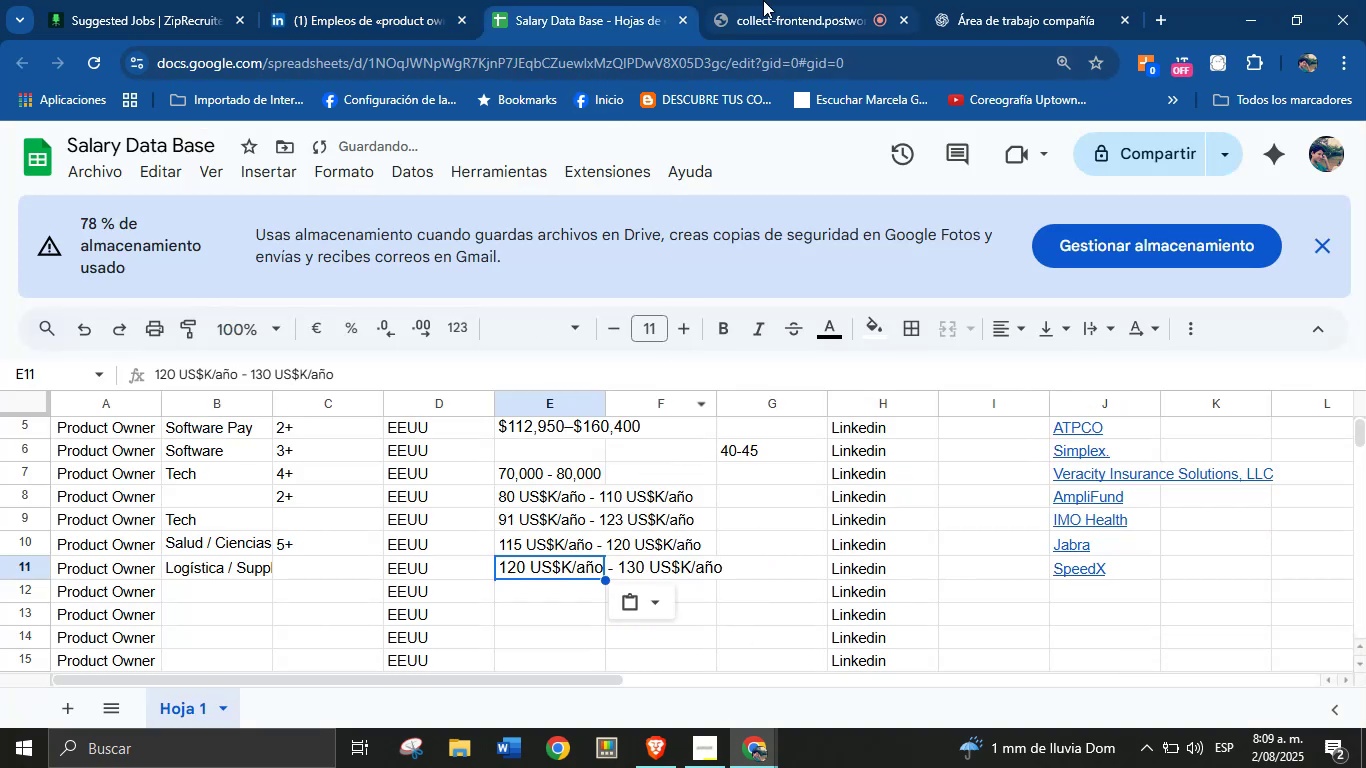 
left_click([401, 0])
 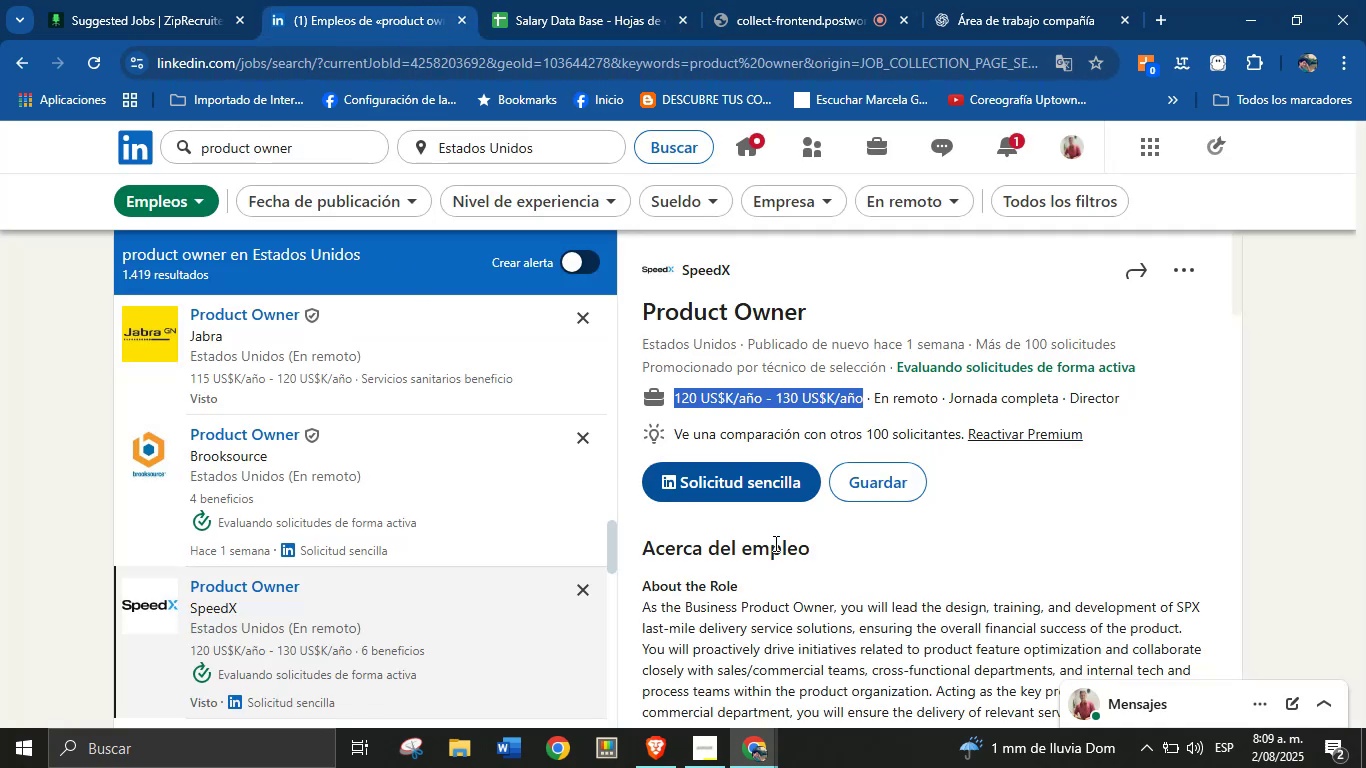 
left_click([791, 593])
 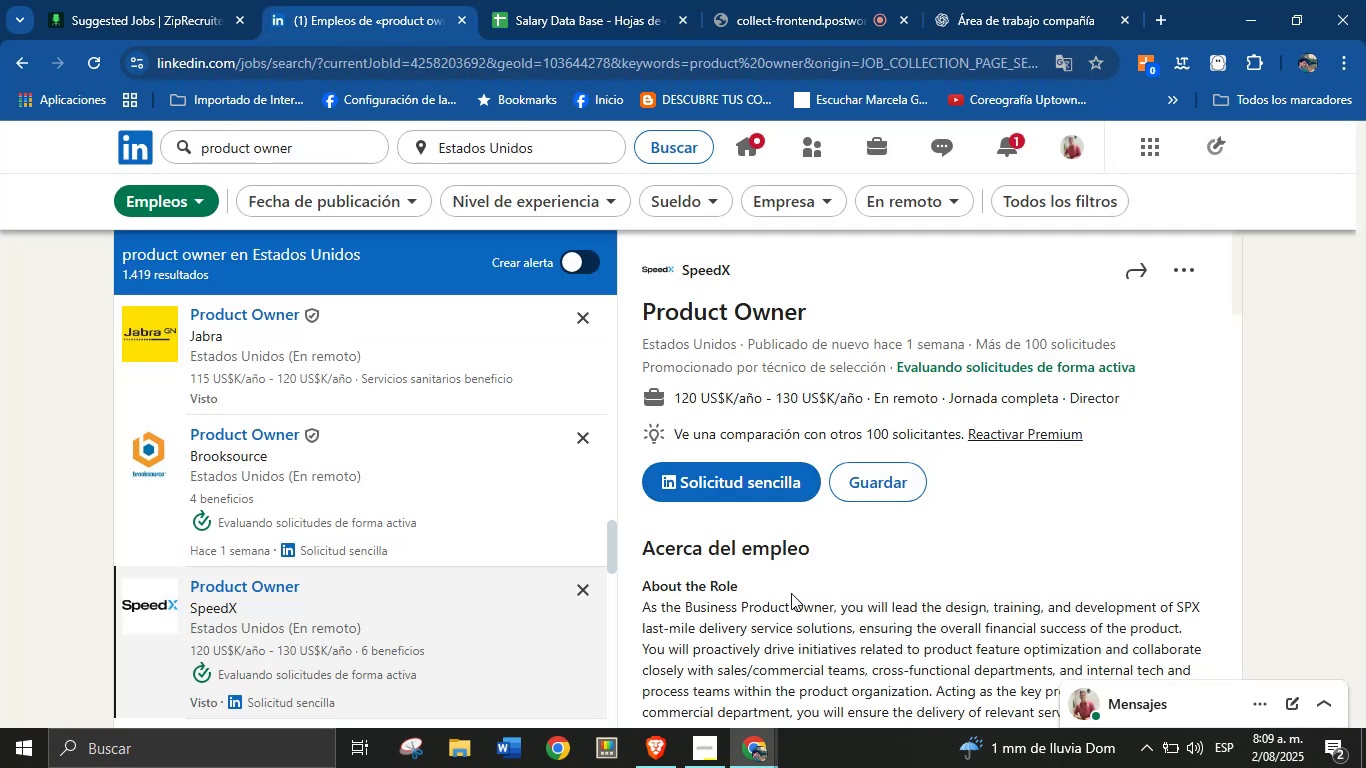 
scroll: coordinate [852, 559], scroll_direction: down, amount: 8.0
 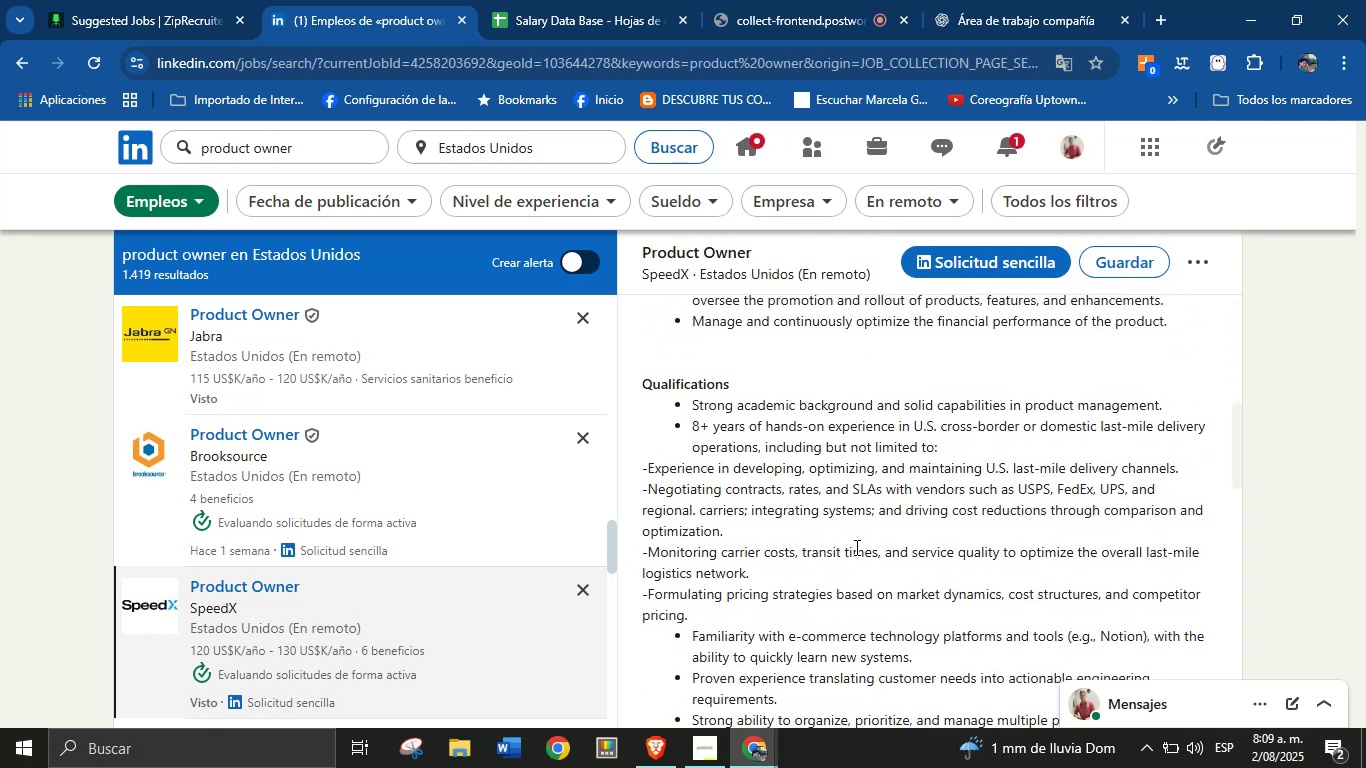 
scroll: coordinate [852, 546], scroll_direction: up, amount: 1.0
 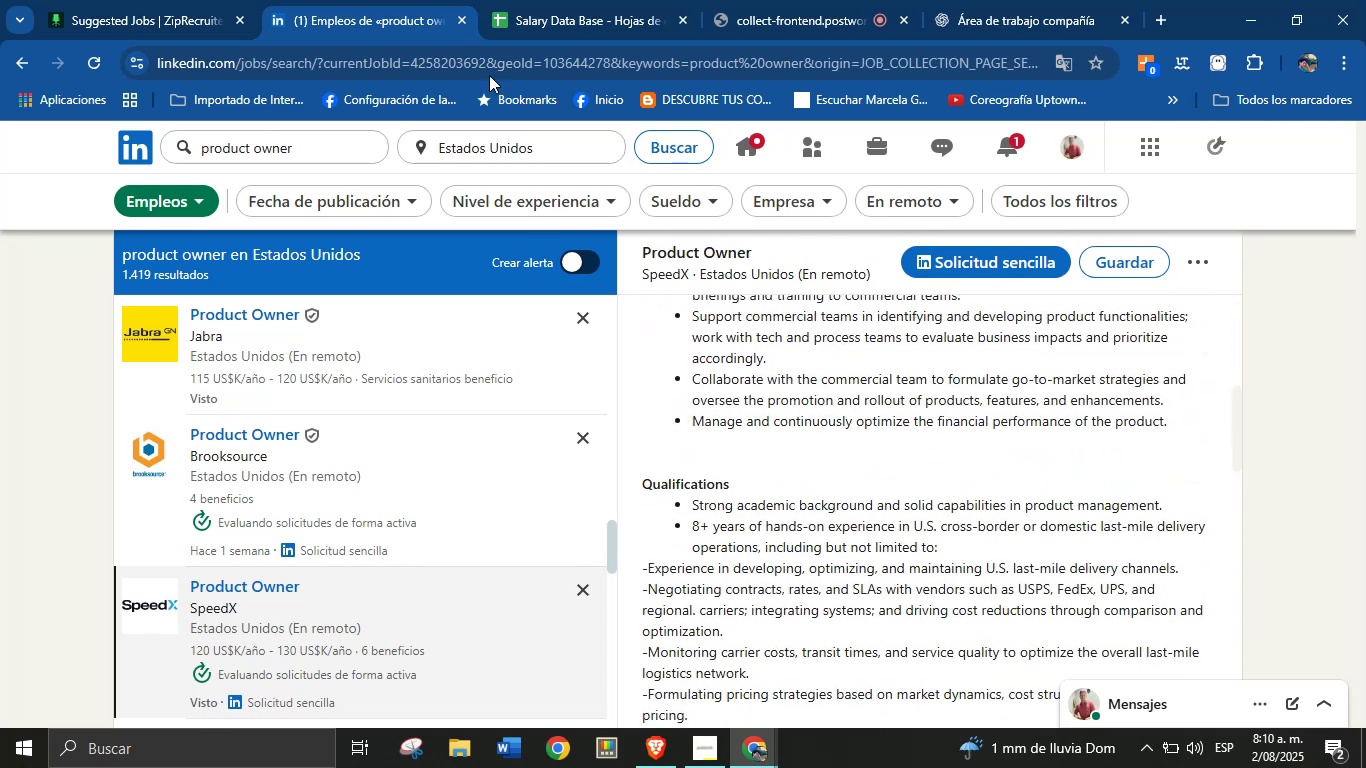 
left_click([549, 0])
 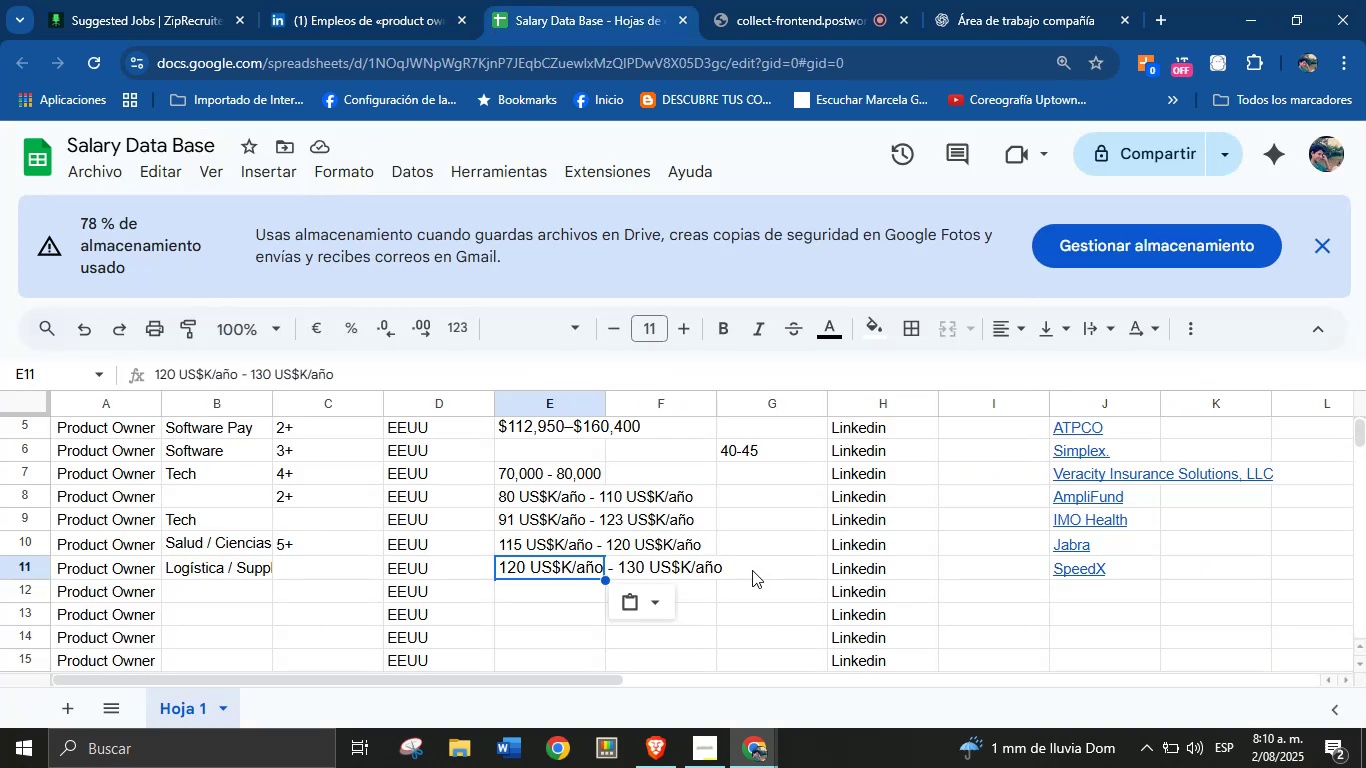 
left_click([313, 577])
 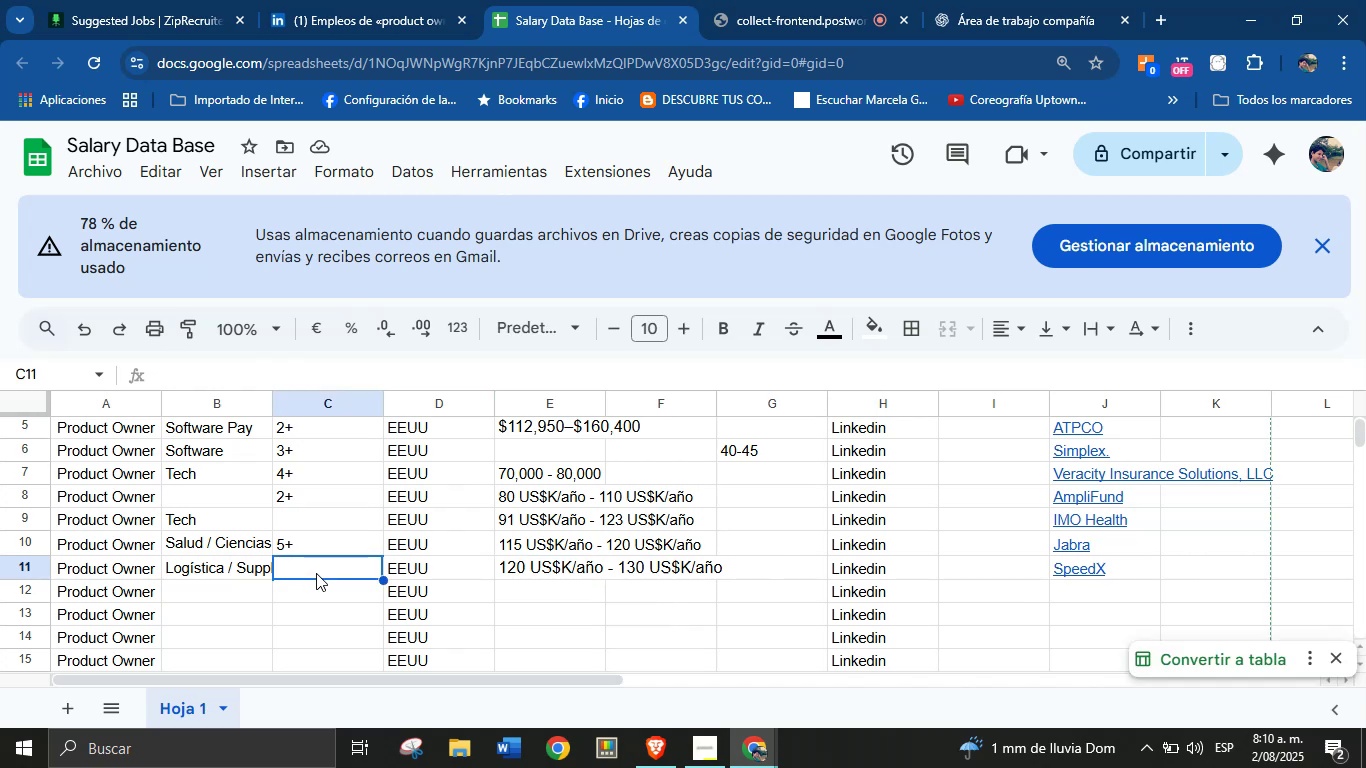 
key(8)
 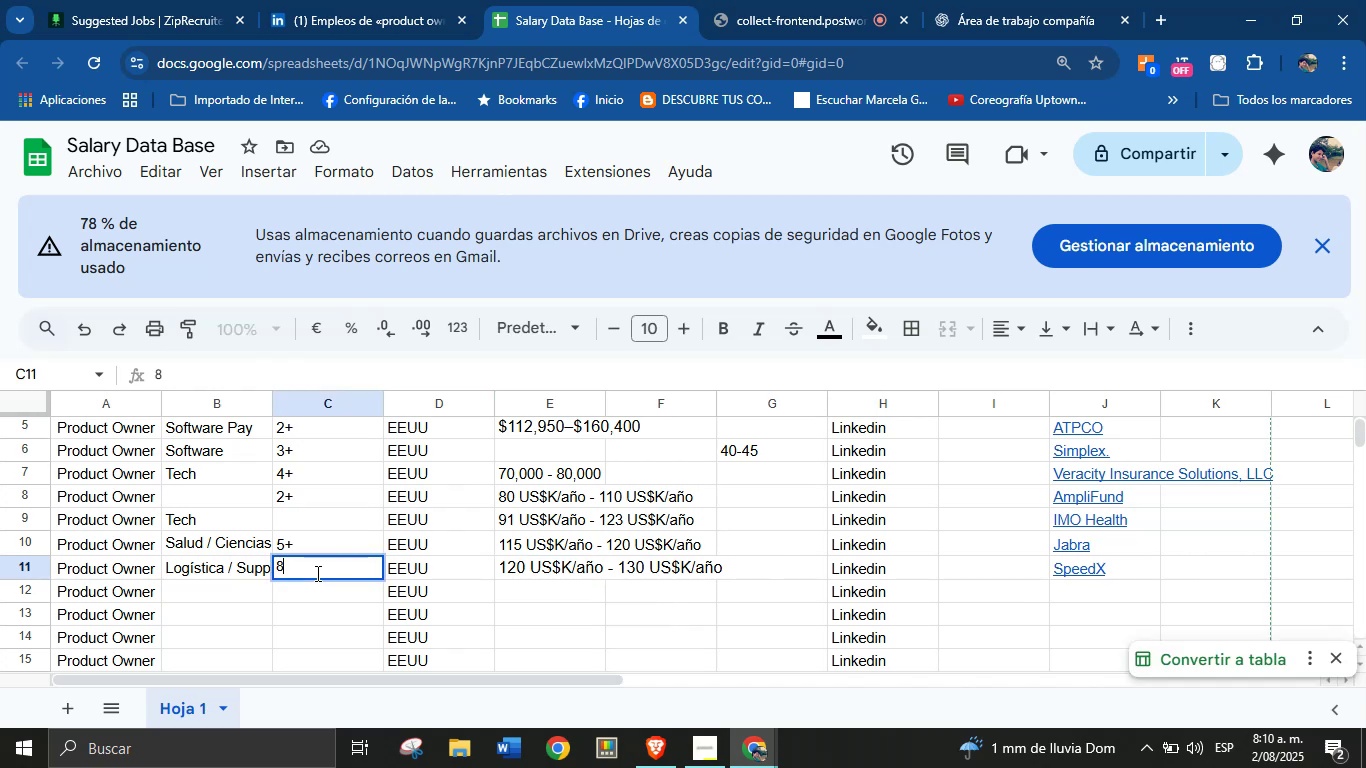 
key(Shift+Equal)
 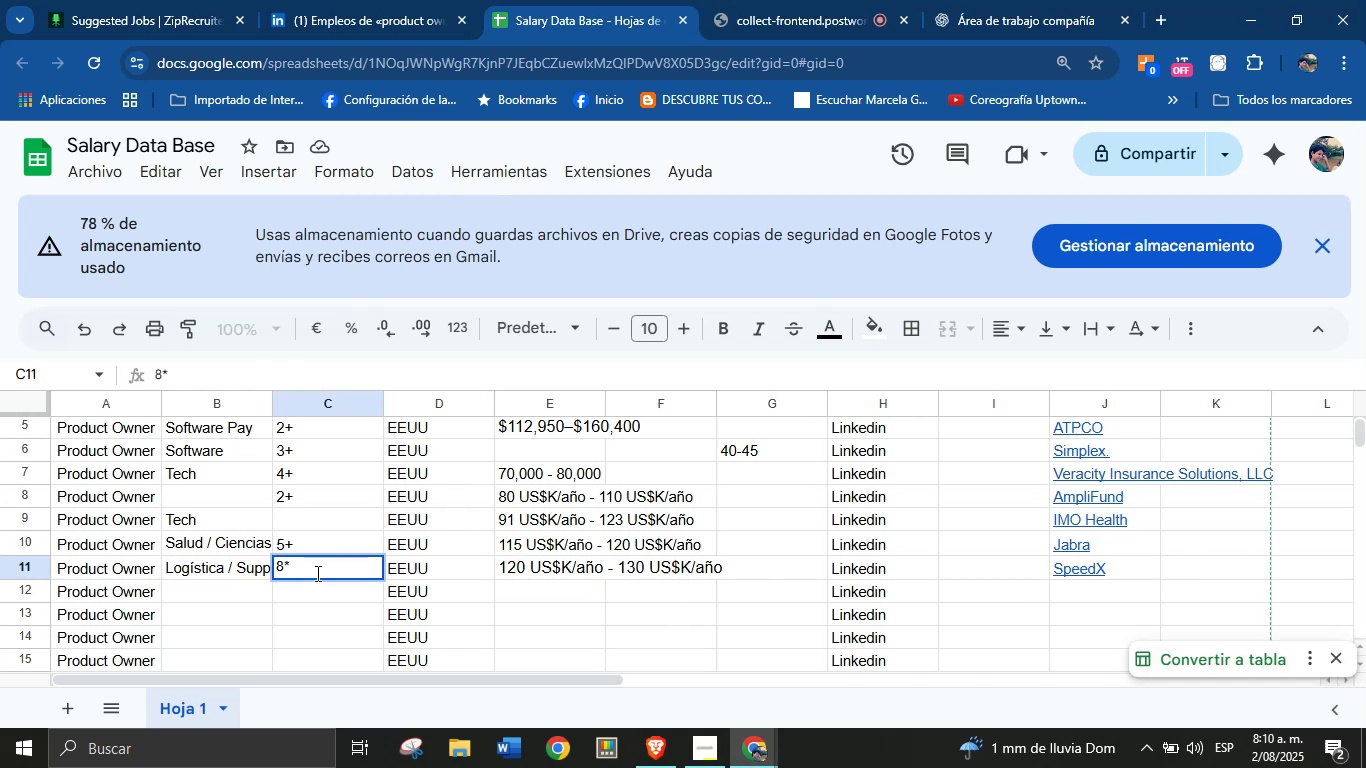 
key(Enter)
 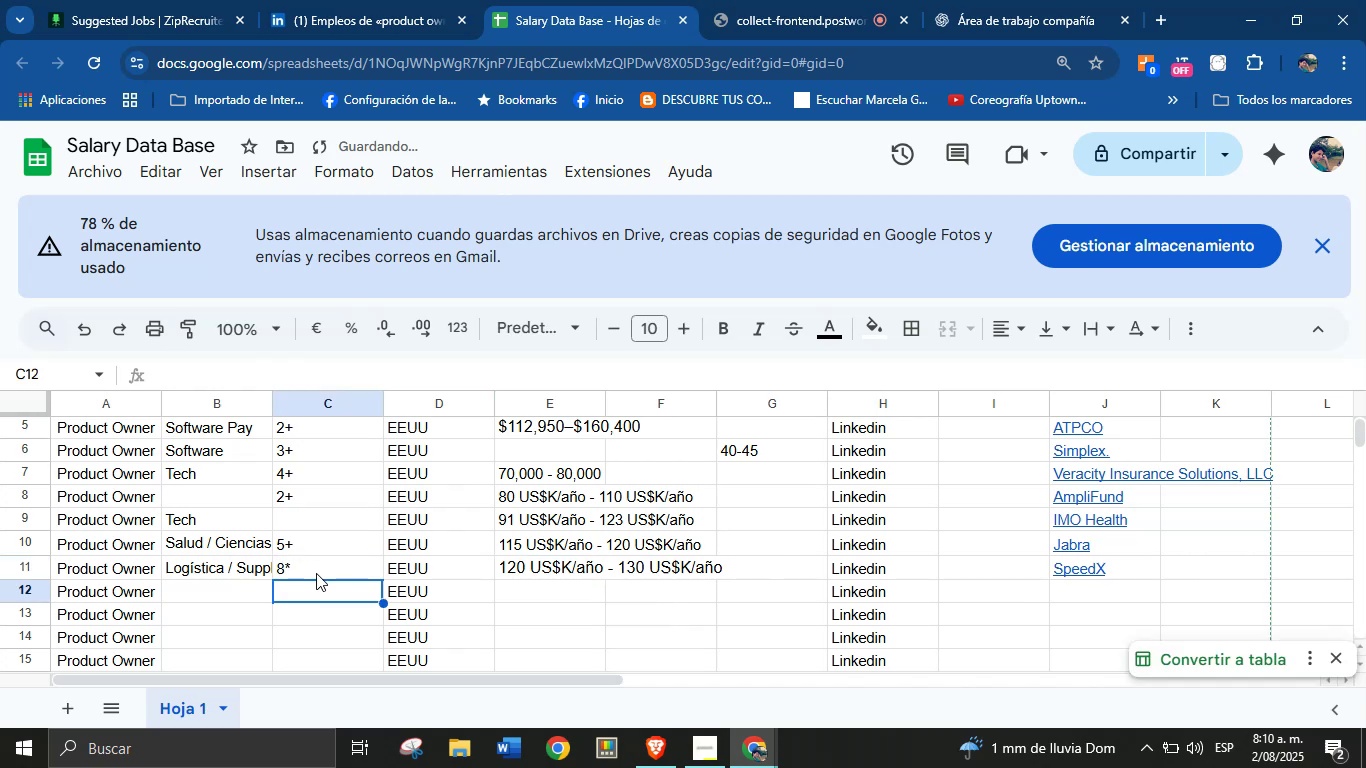 
key(ArrowUp)
 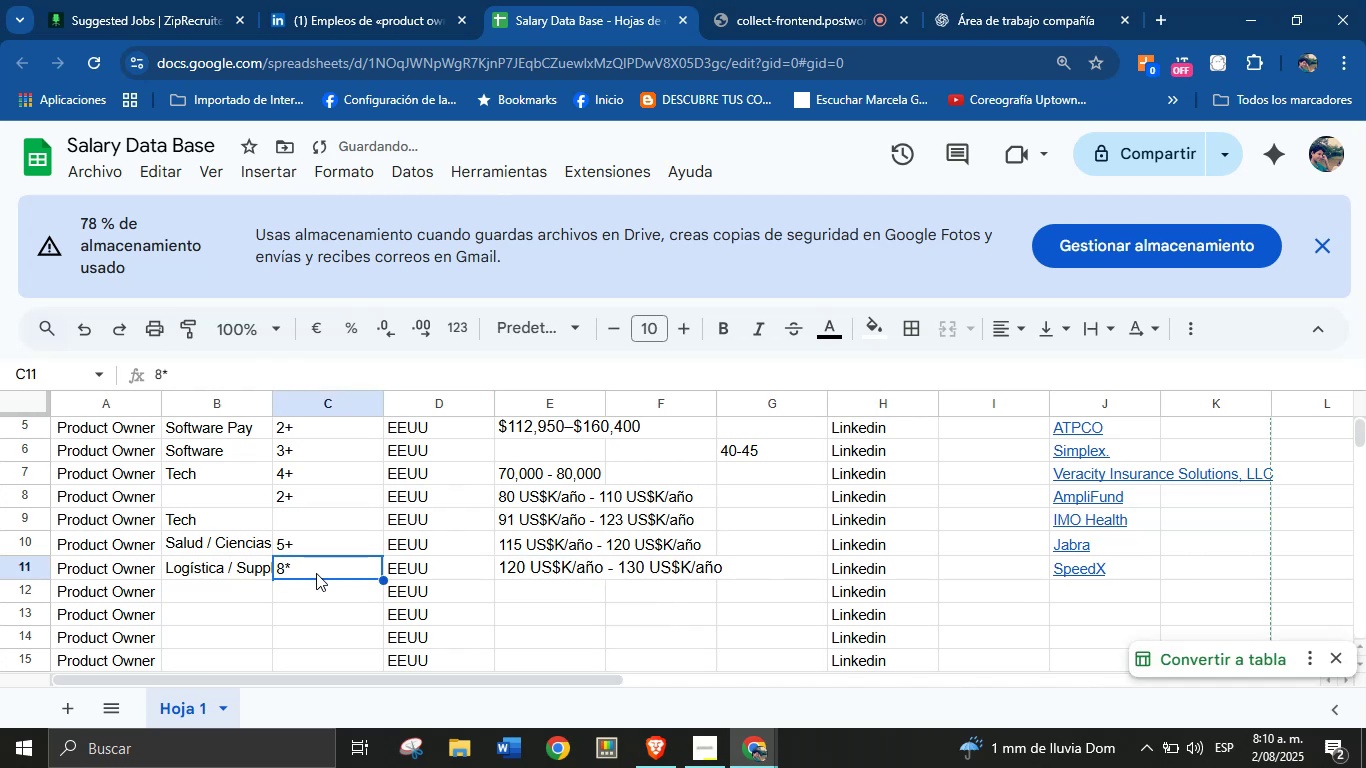 
key(Backspace)
 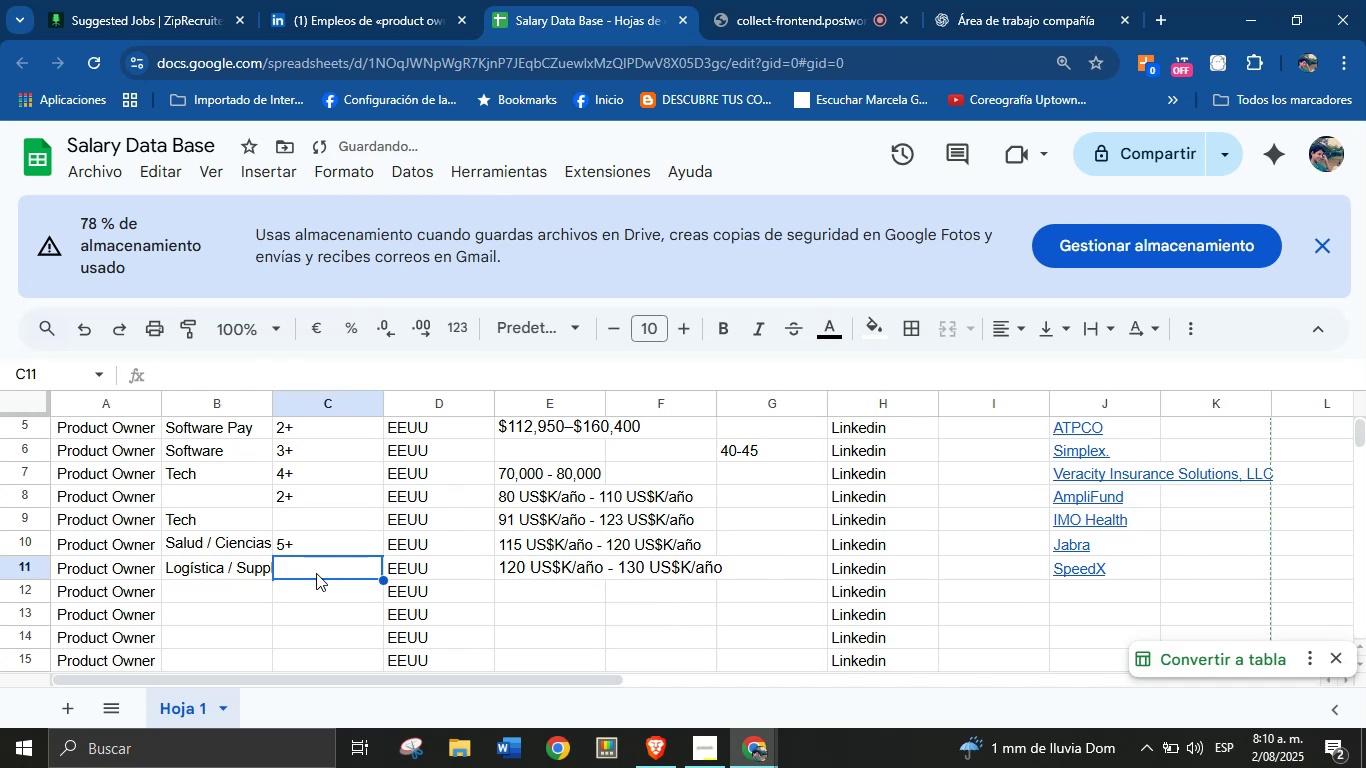 
key(8)
 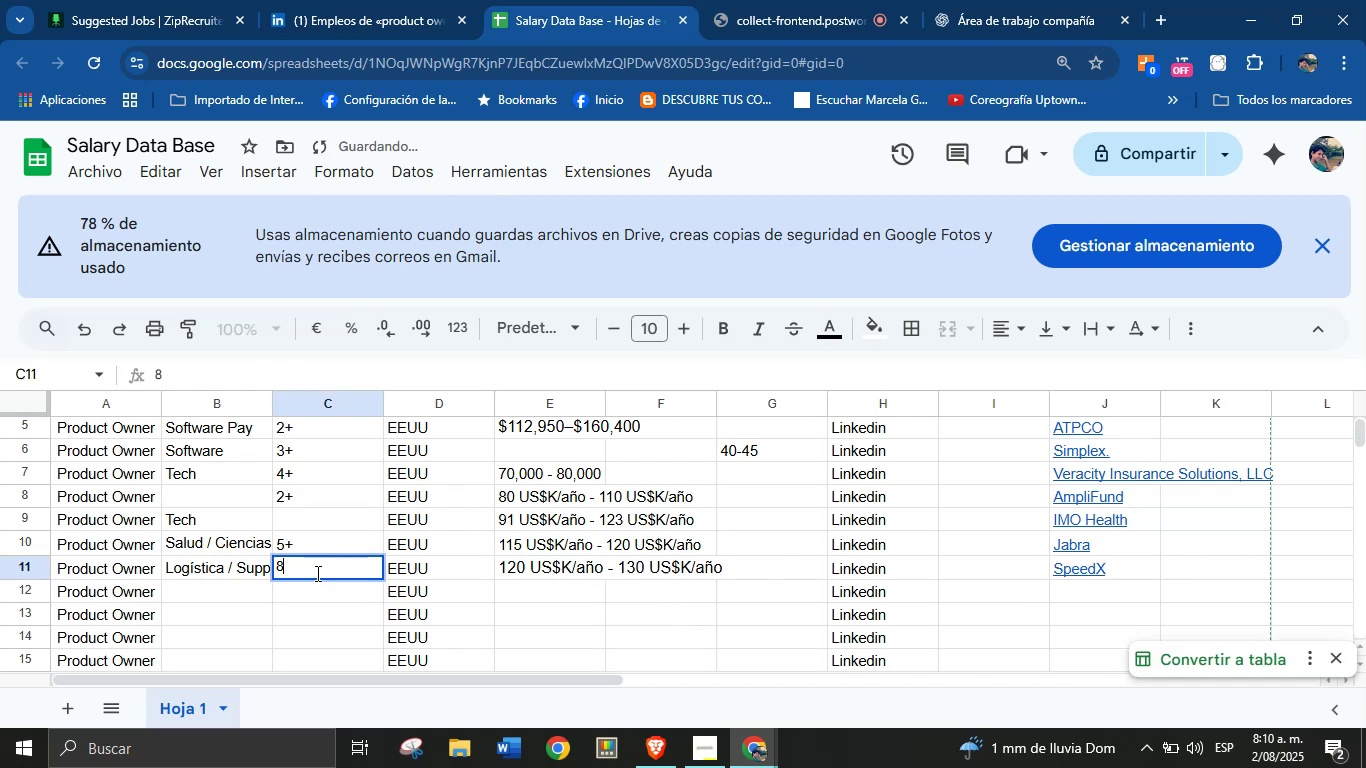 
key(Equal)
 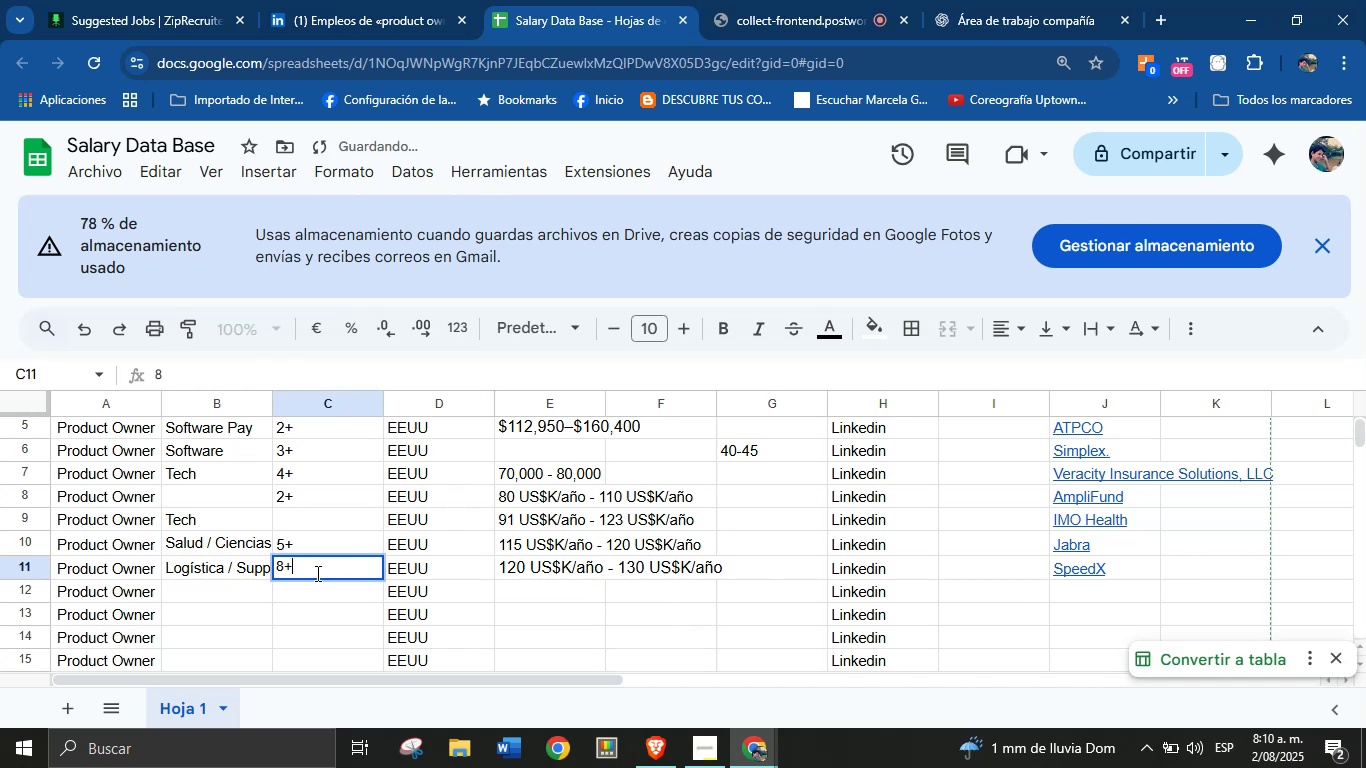 
key(Enter)
 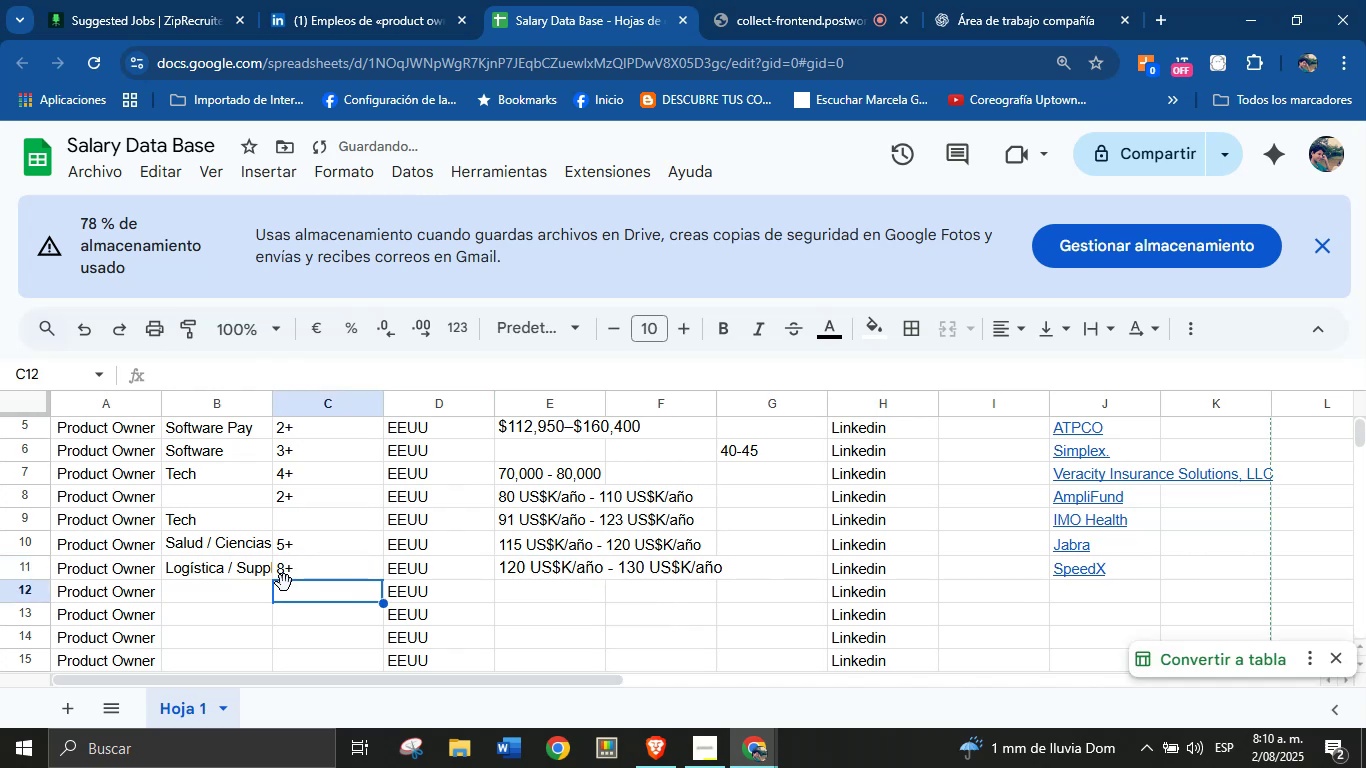 
left_click([240, 593])
 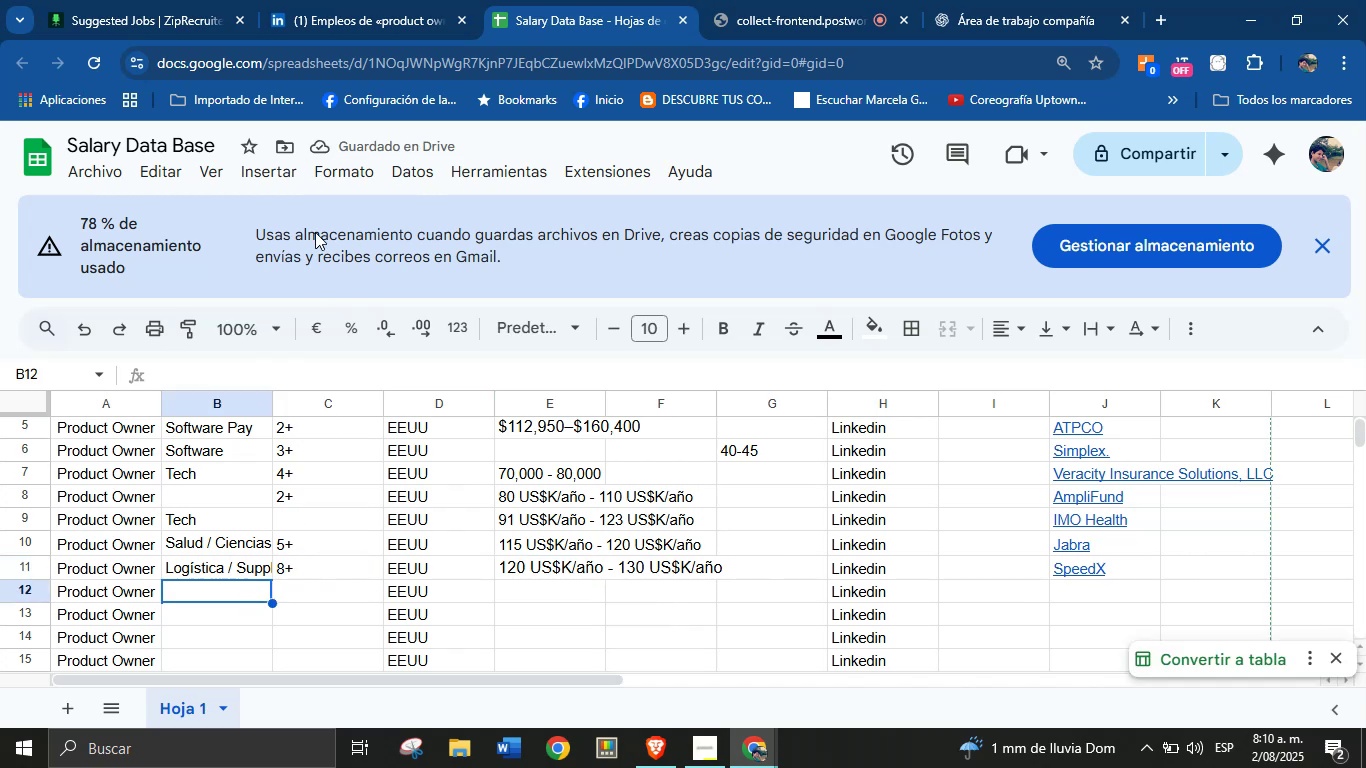 
left_click([352, 0])
 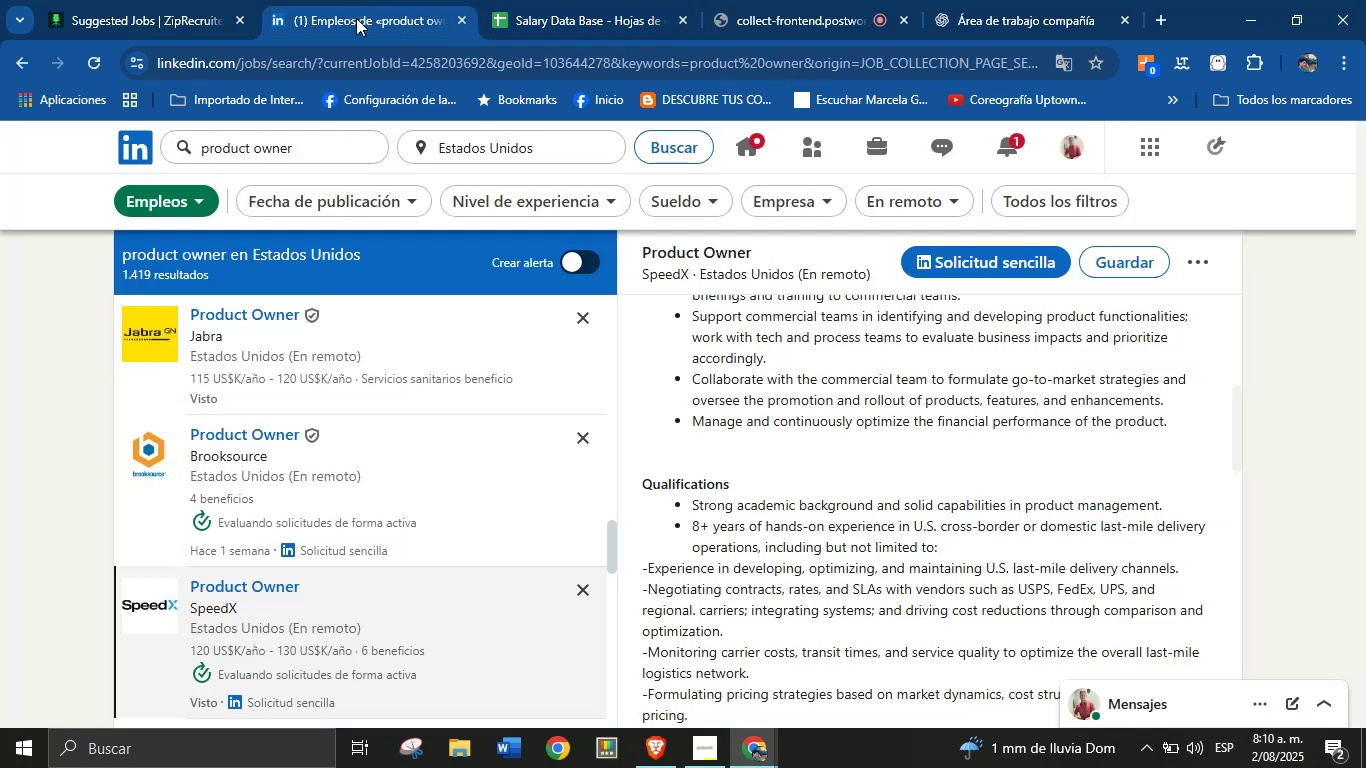 
scroll: coordinate [374, 475], scroll_direction: down, amount: 6.0
 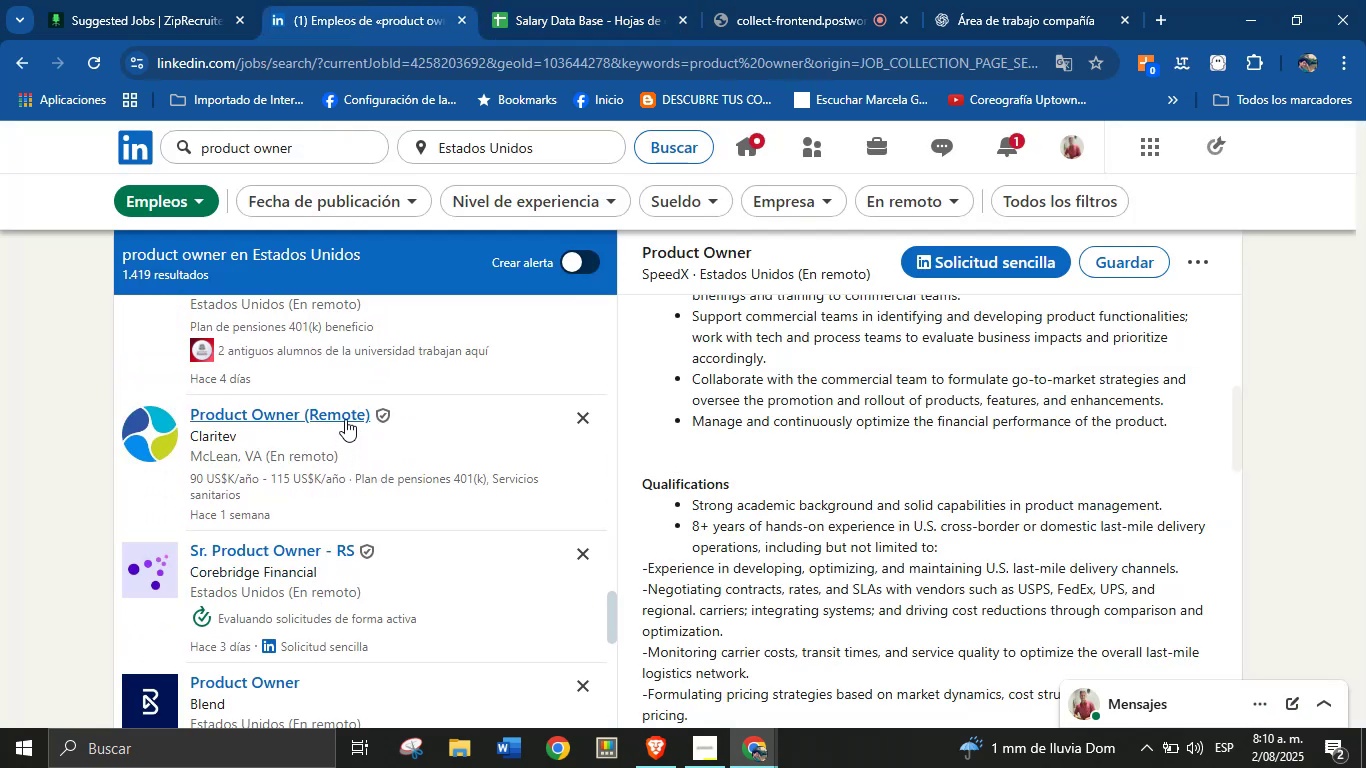 
left_click([345, 419])
 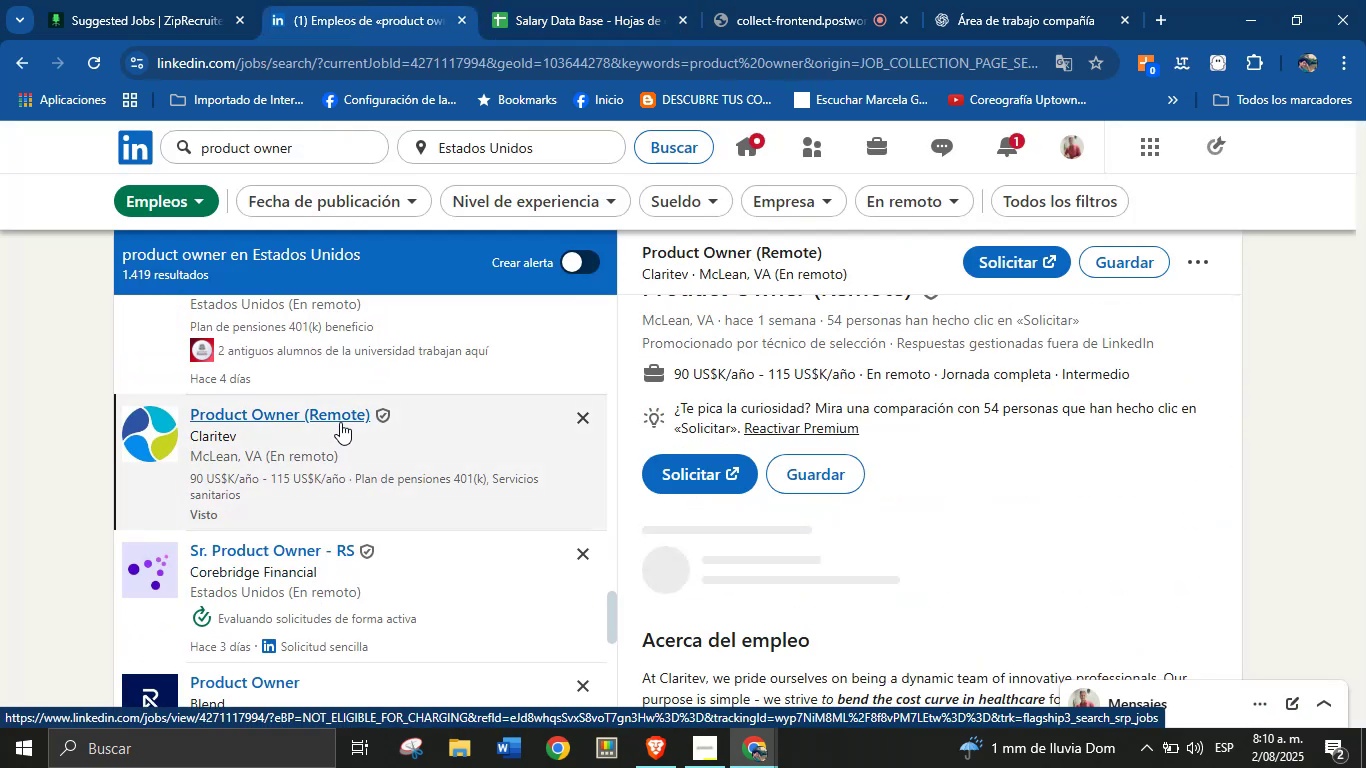 
scroll: coordinate [841, 424], scroll_direction: up, amount: 3.0
 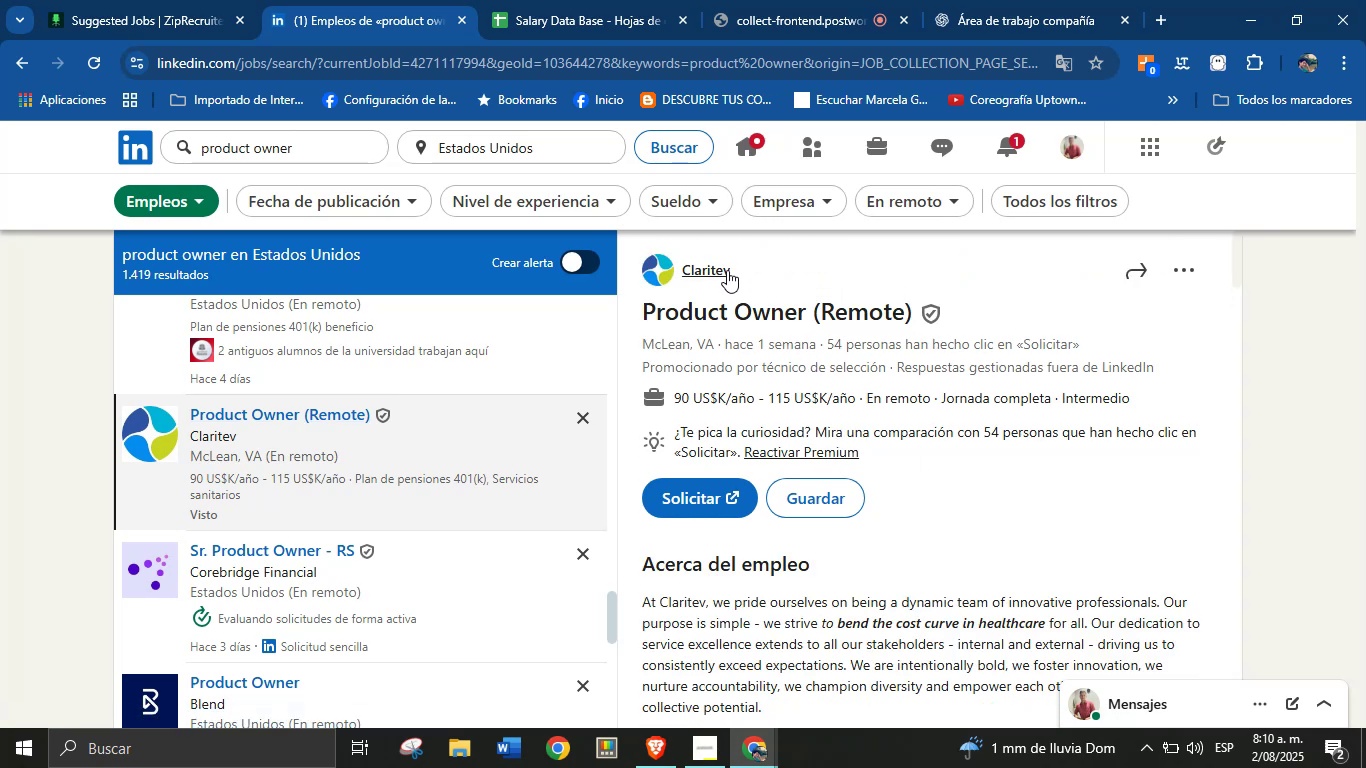 
left_click_drag(start_coordinate=[731, 271], to_coordinate=[684, 270])
 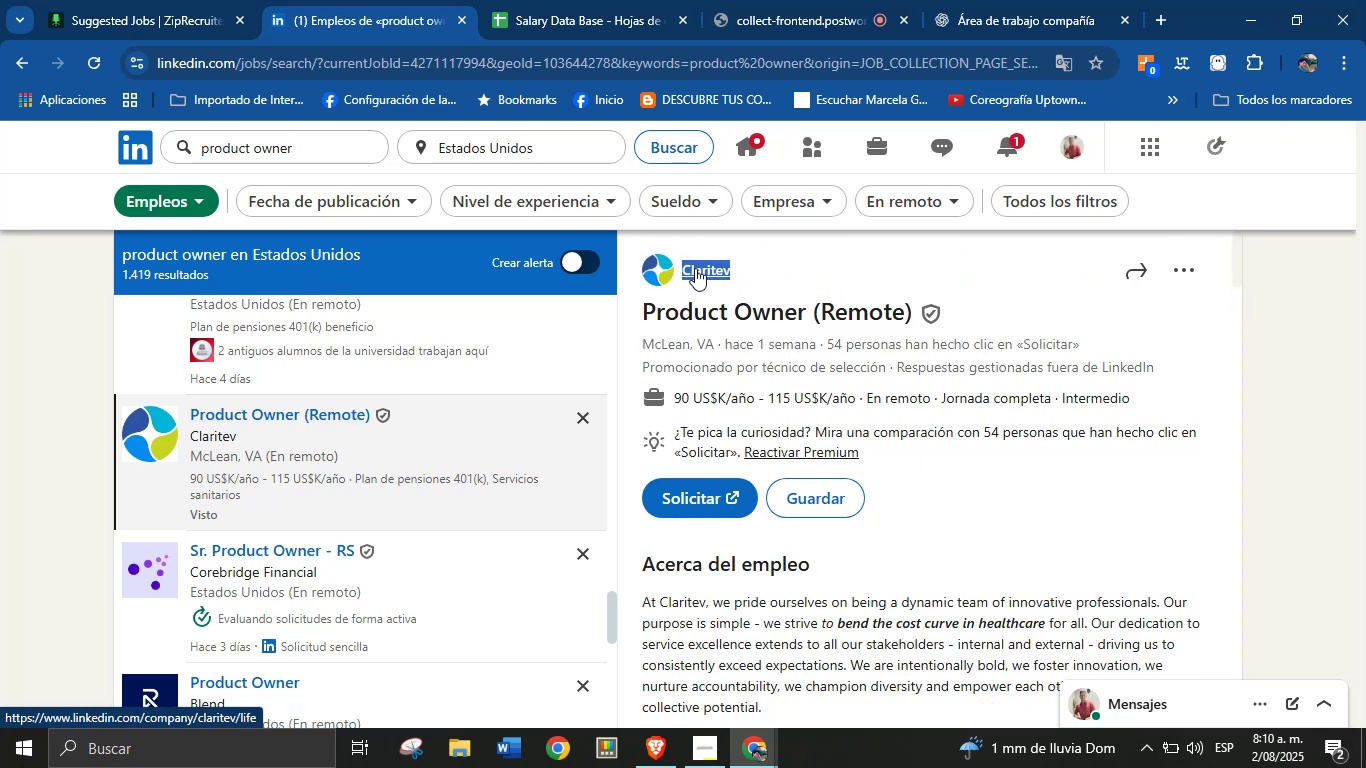 
key(Control+C)
 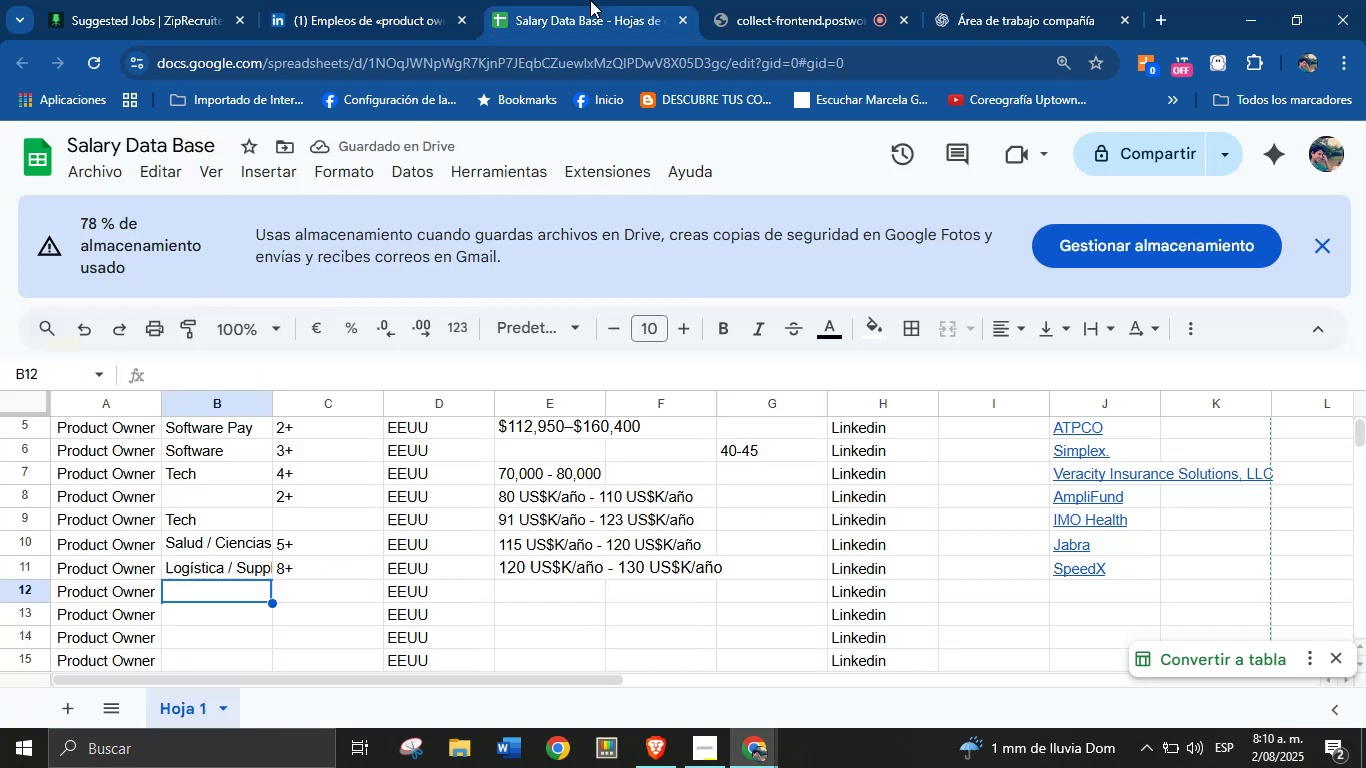 
hold_key(key=ControlLeft, duration=0.65)
 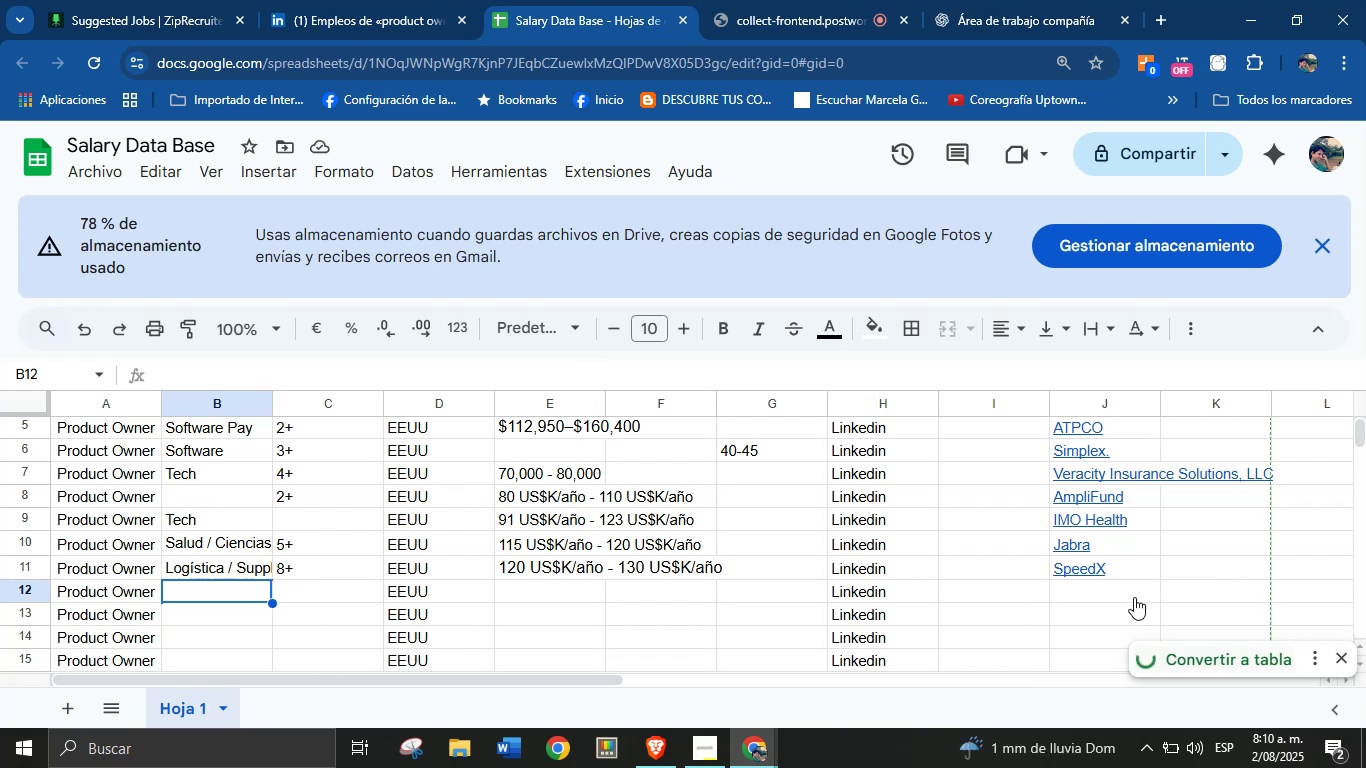 
left_click([1134, 590])
 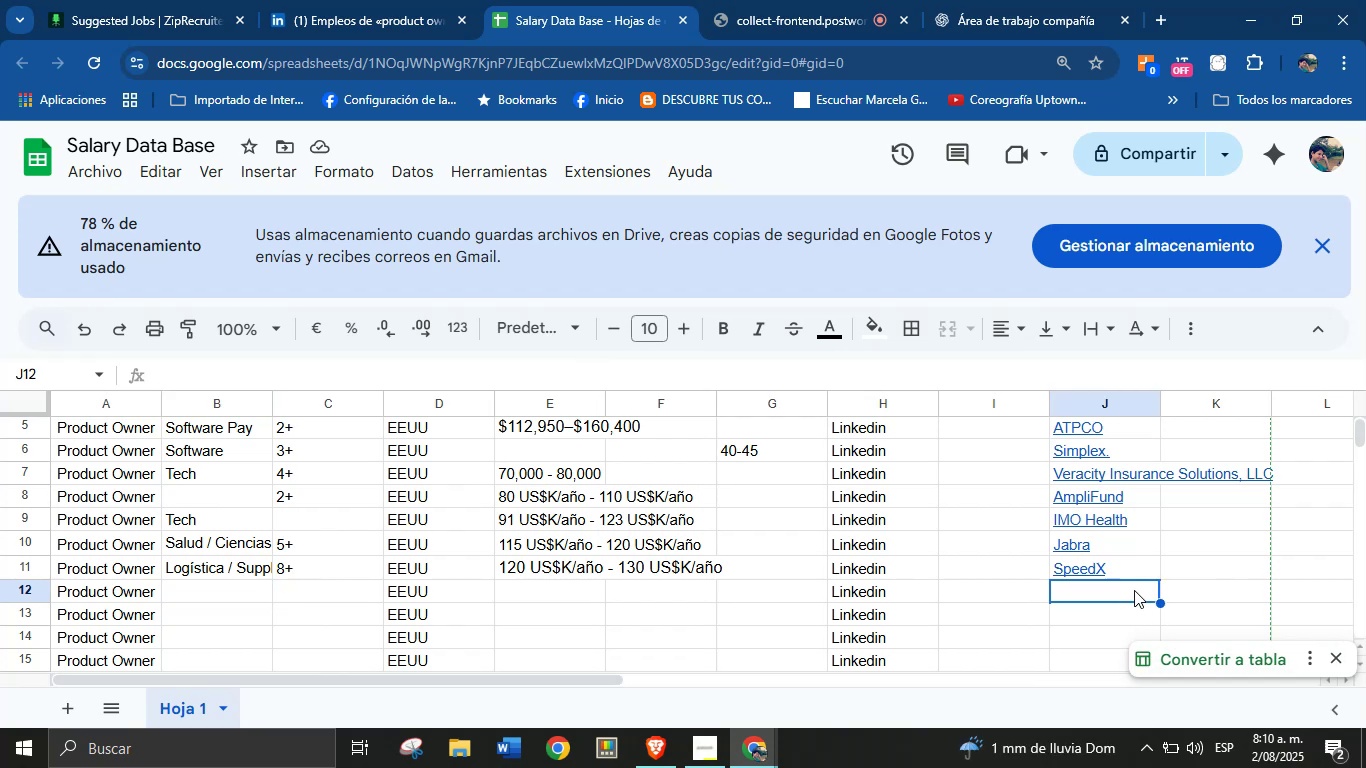 
key(Control+V)
 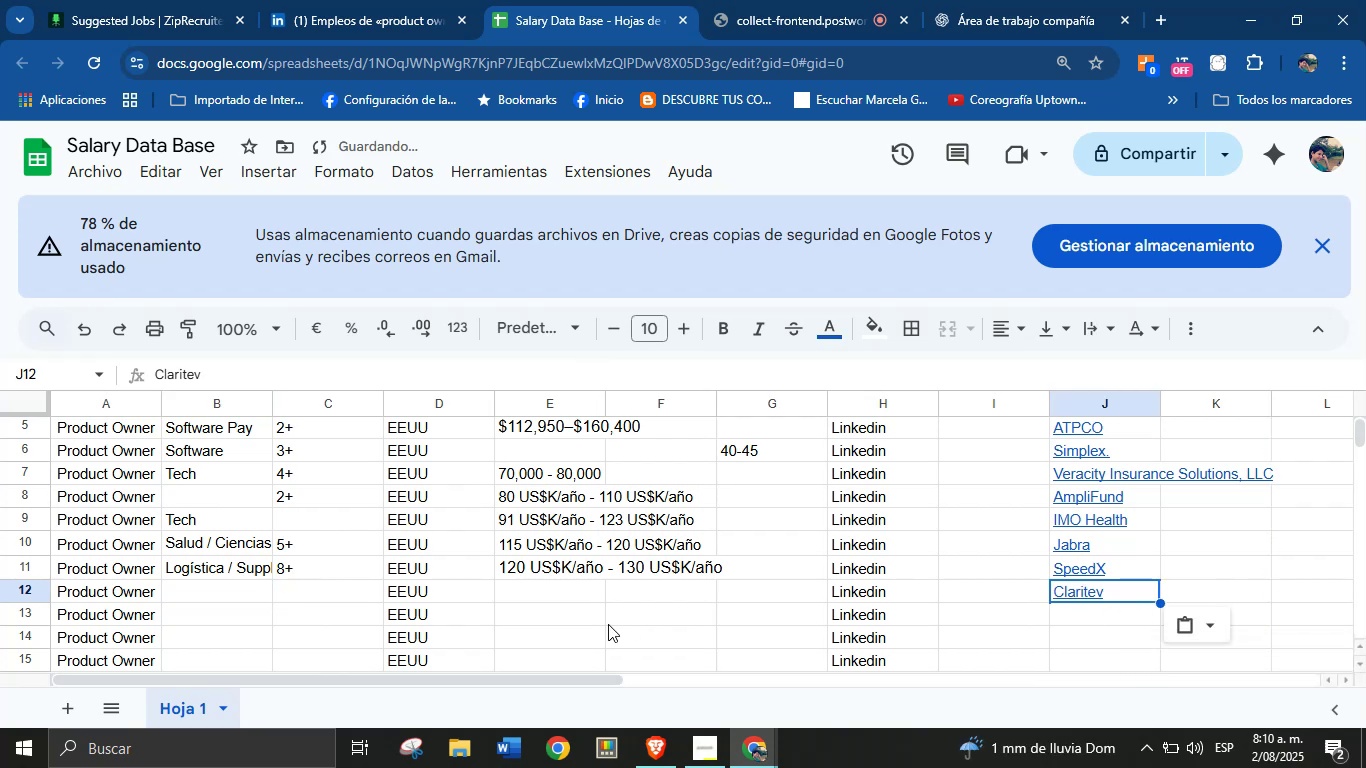 
left_click([560, 590])
 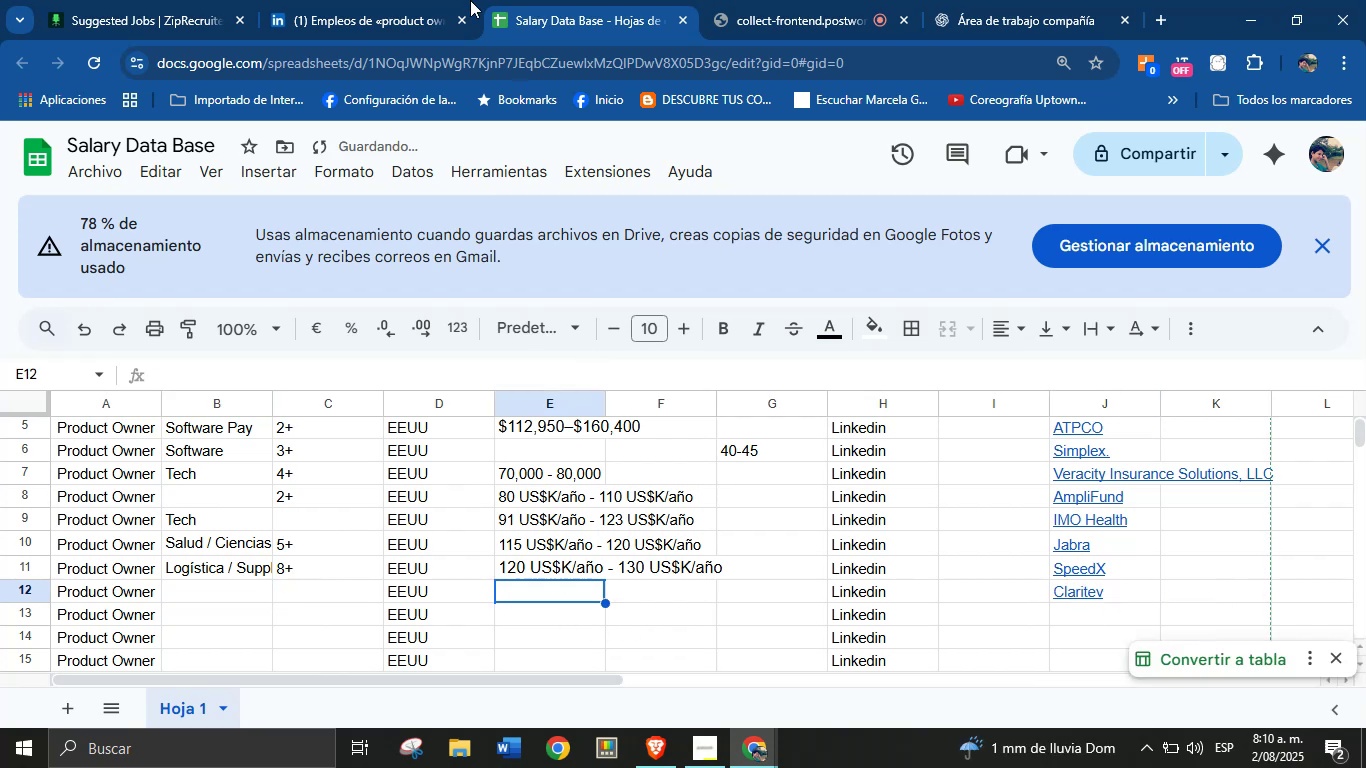 
left_click([379, 0])
 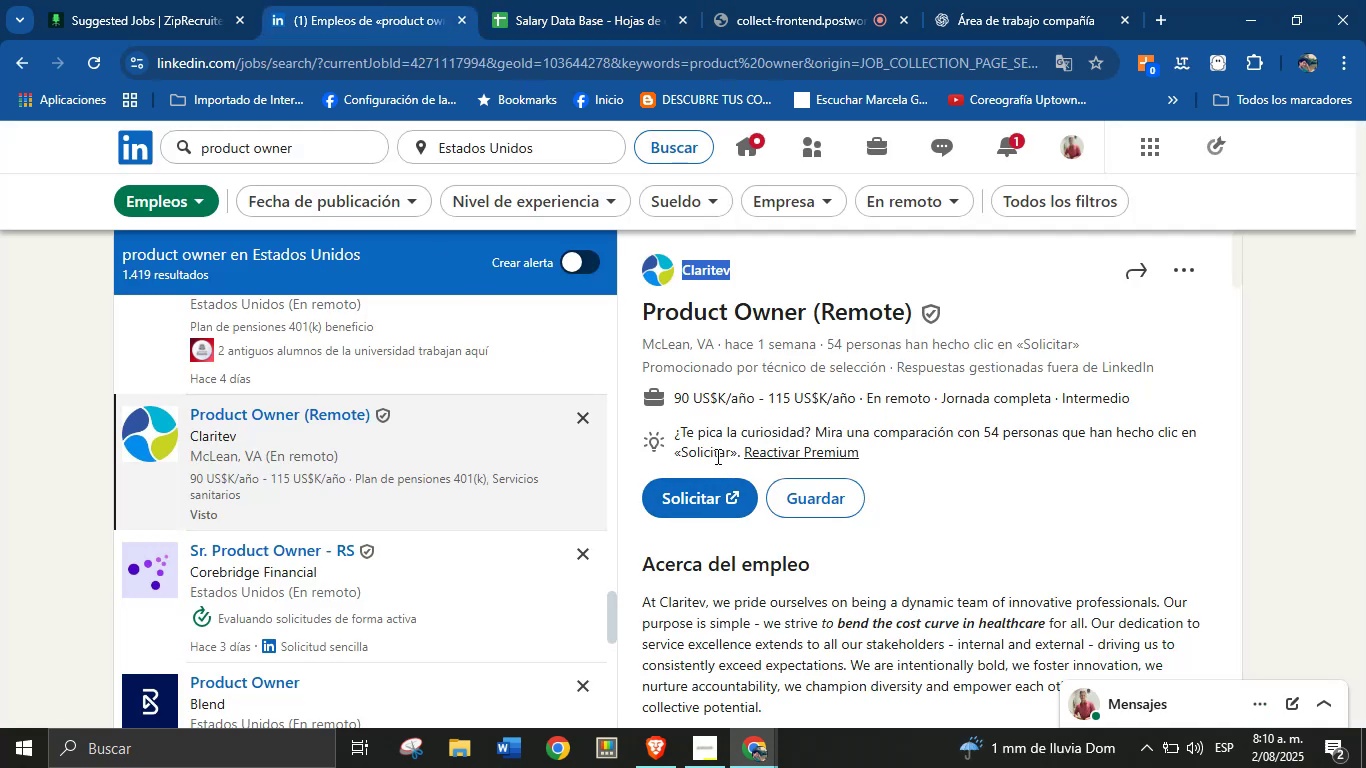 
left_click([750, 619])
 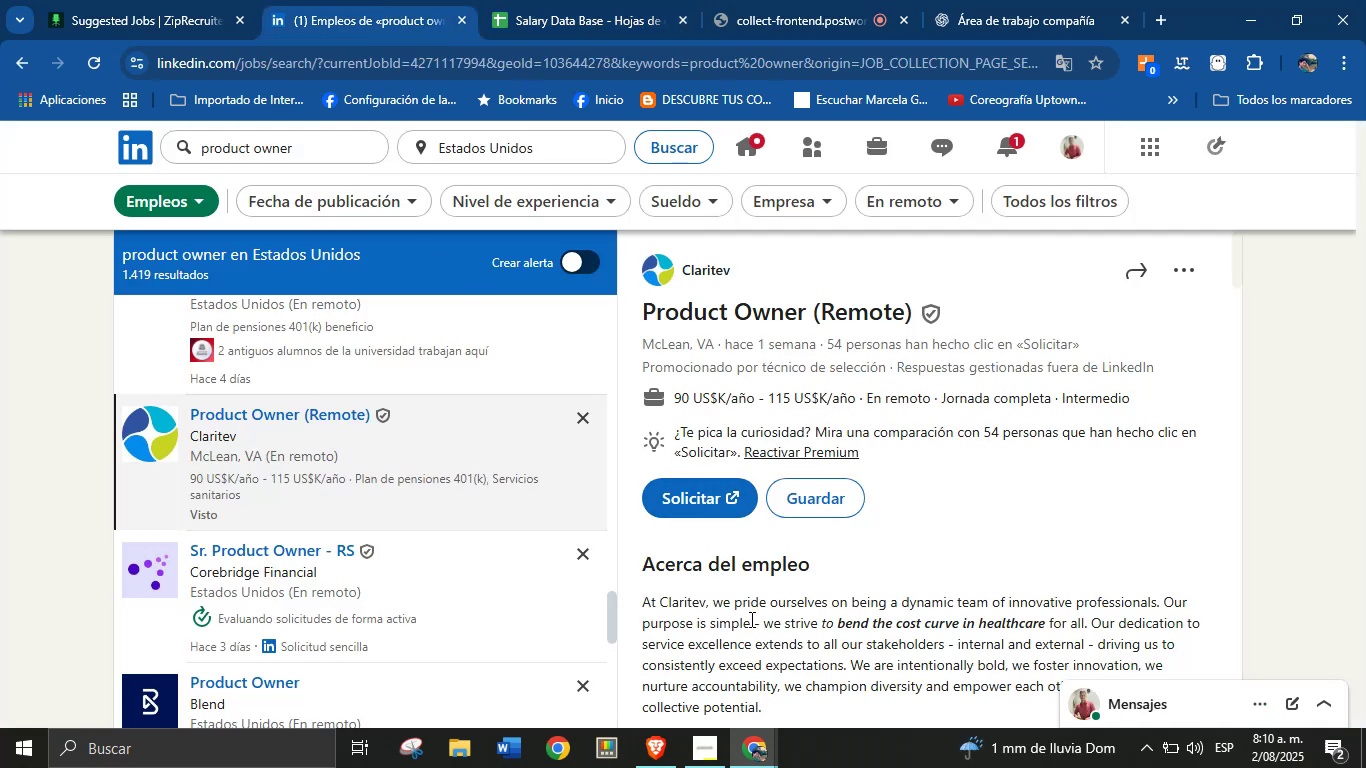 
scroll: coordinate [828, 529], scroll_direction: down, amount: 15.0
 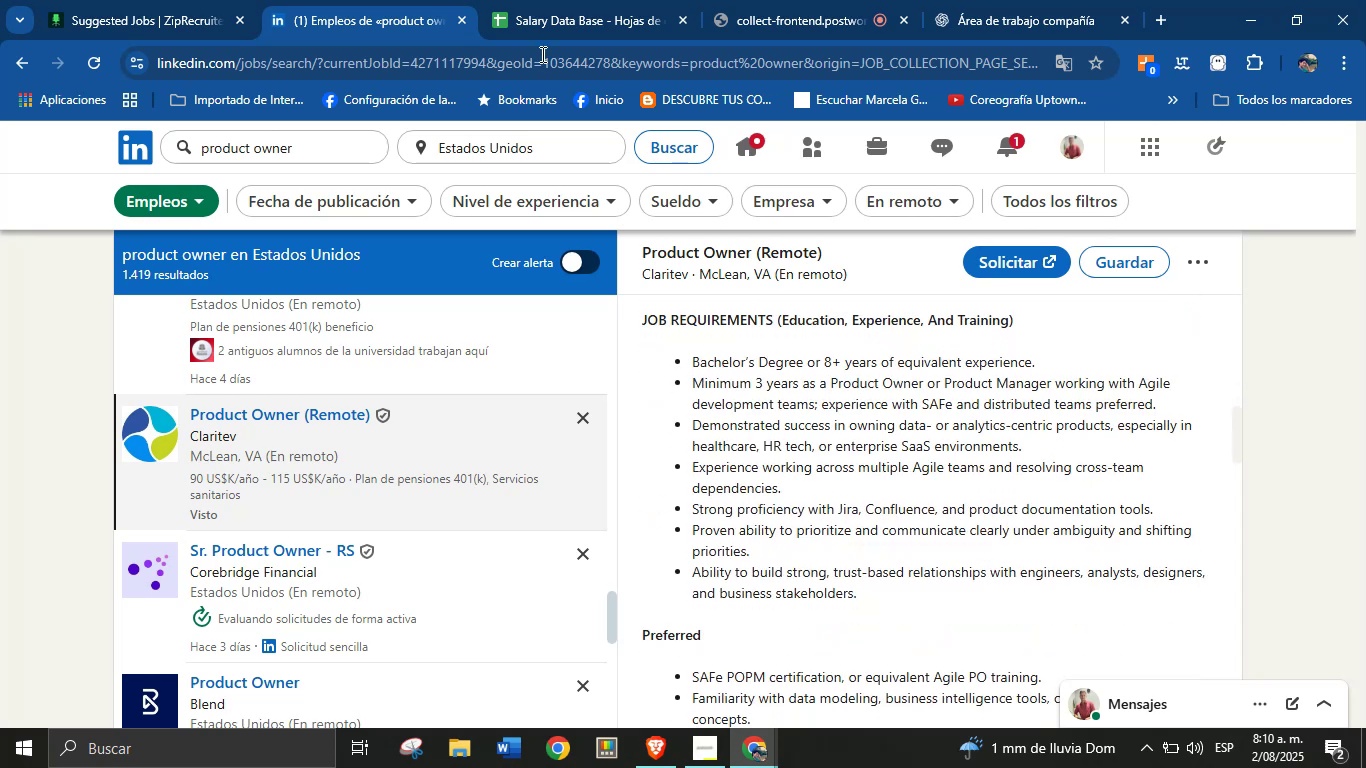 
left_click([547, 0])
 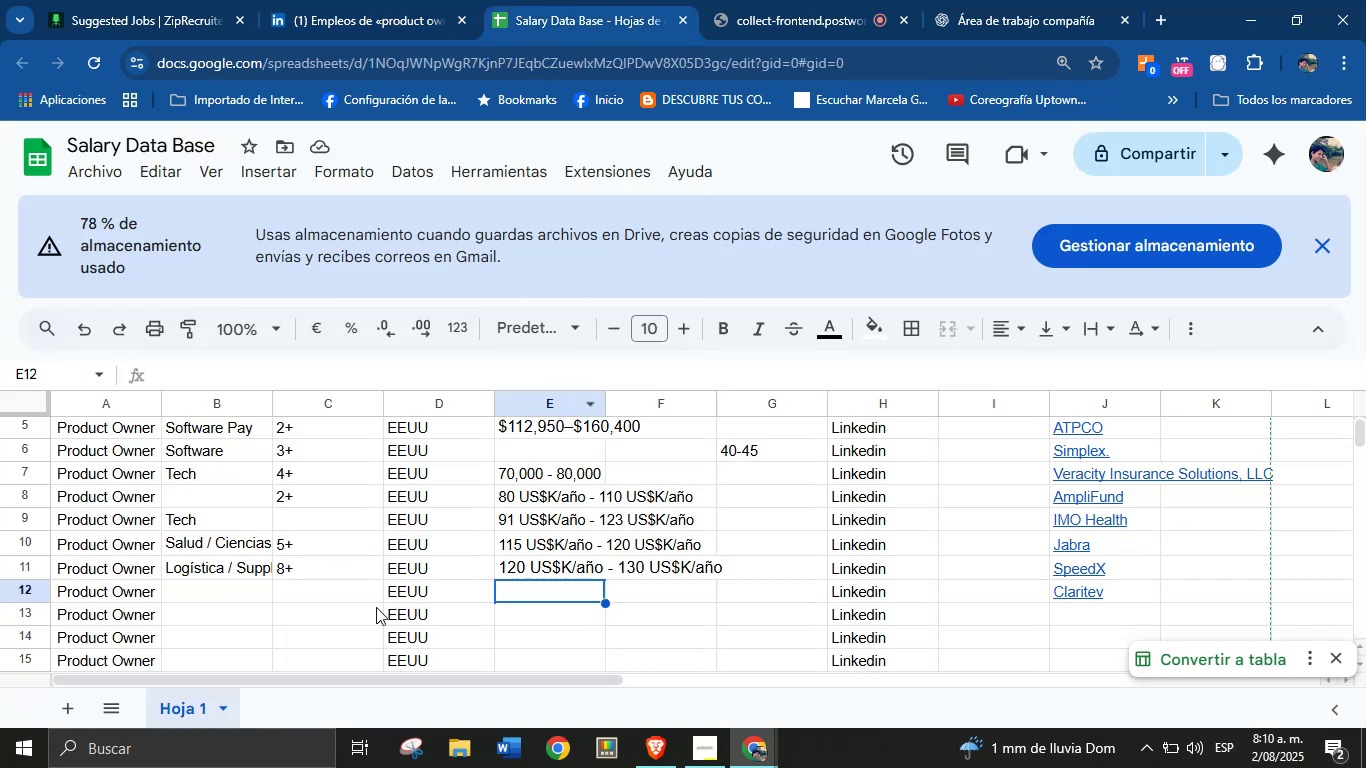 
left_click([333, 592])
 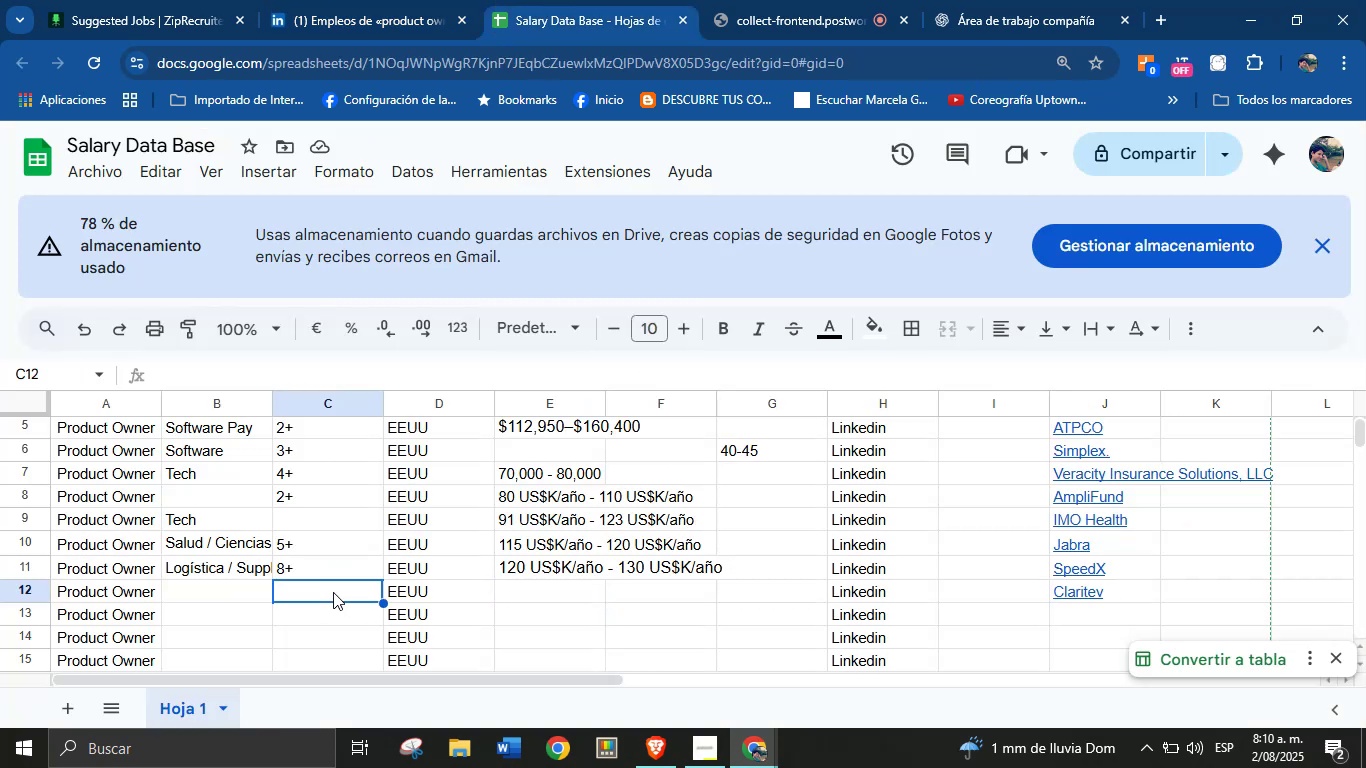 
key(8)
 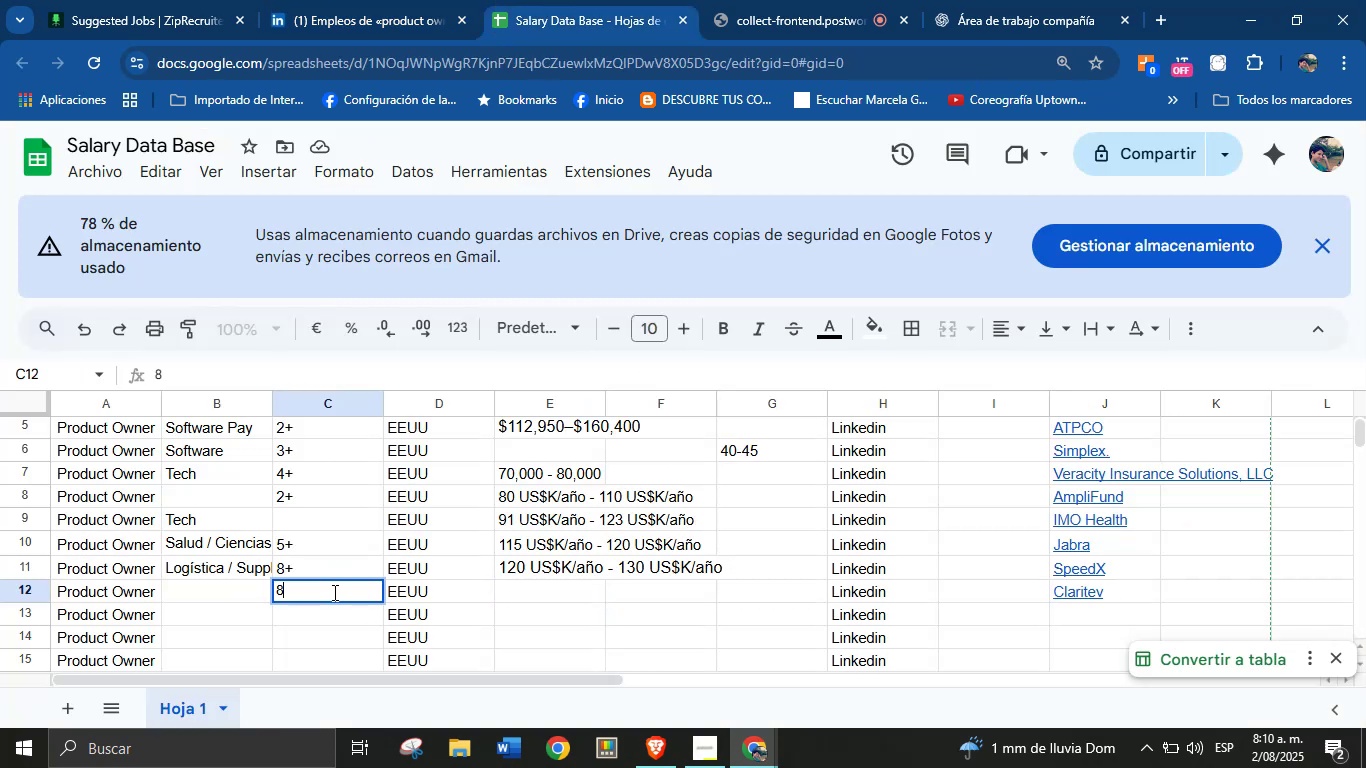 
key(Equal)
 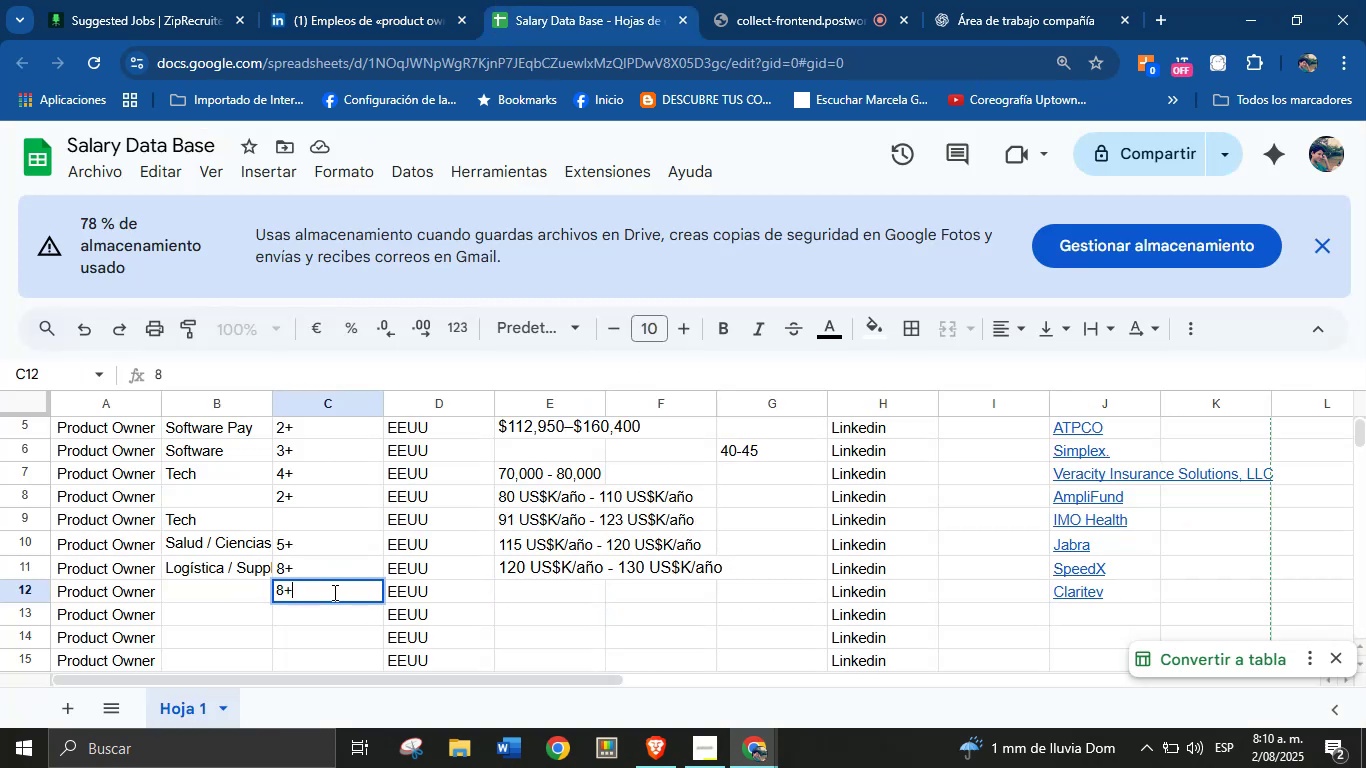 
key(Enter)
 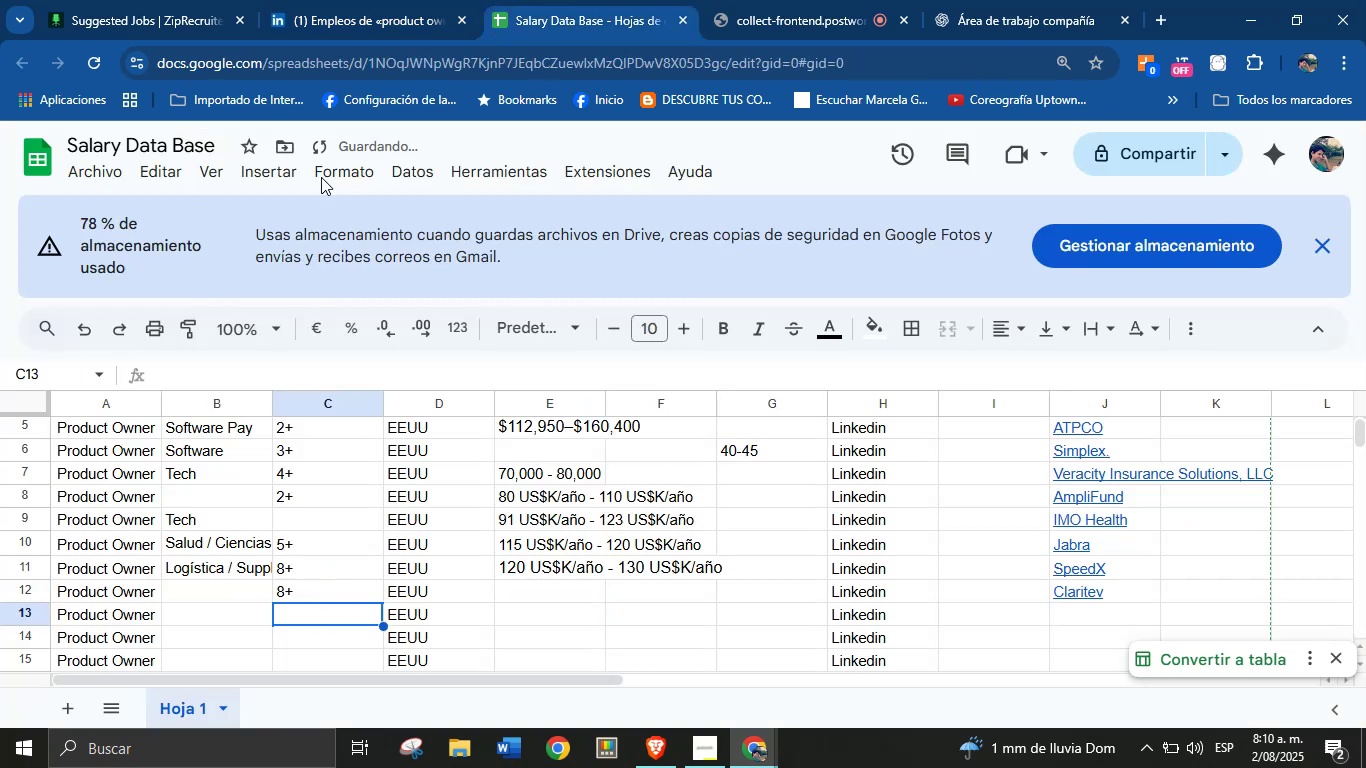 
left_click([325, 0])
 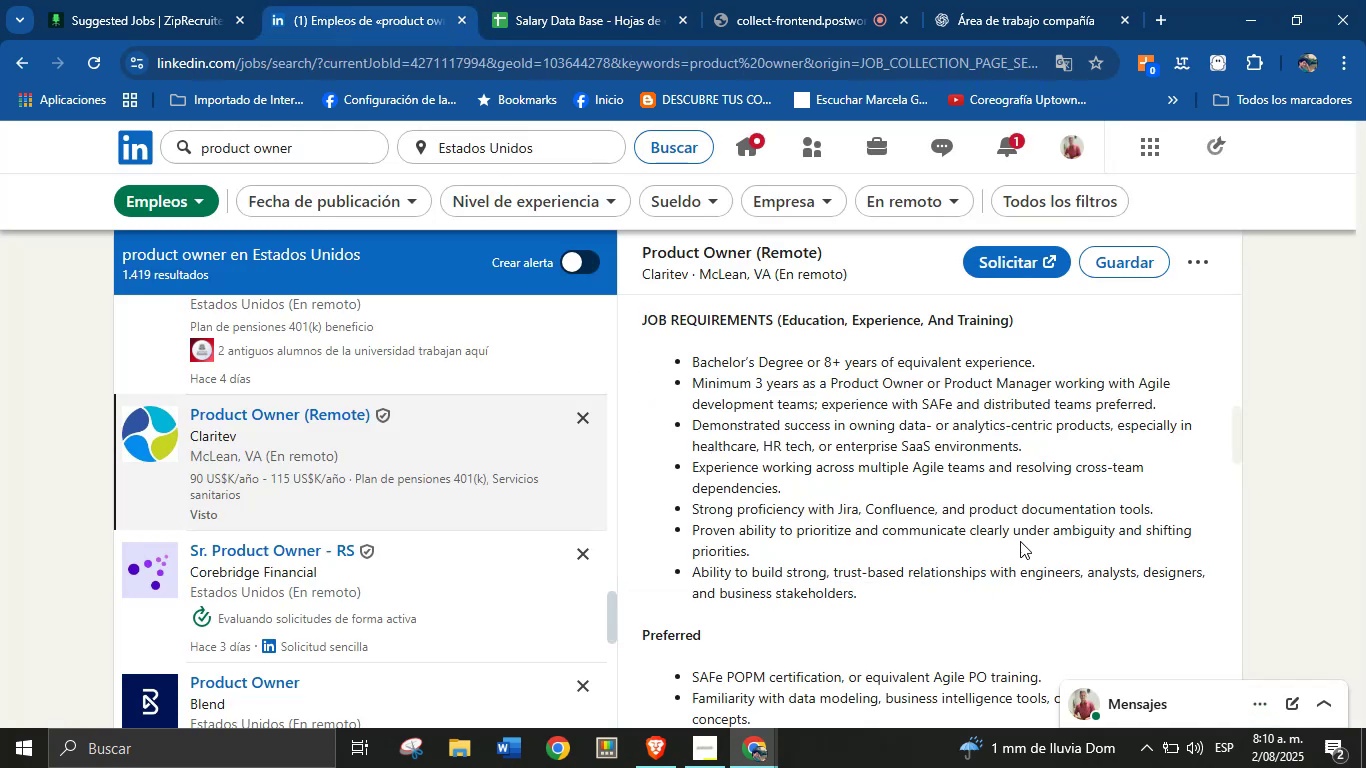 
left_click([1007, 522])
 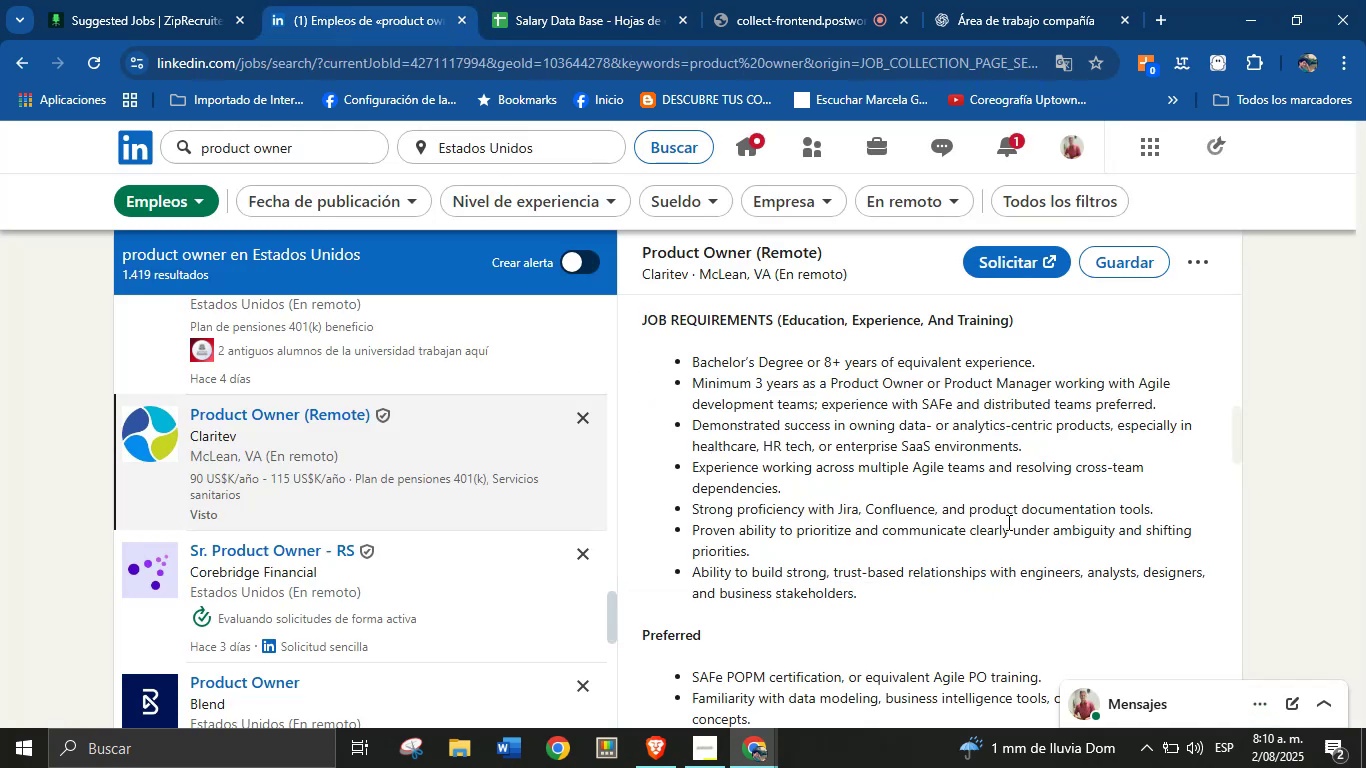 
scroll: coordinate [1022, 461], scroll_direction: down, amount: 3.0
 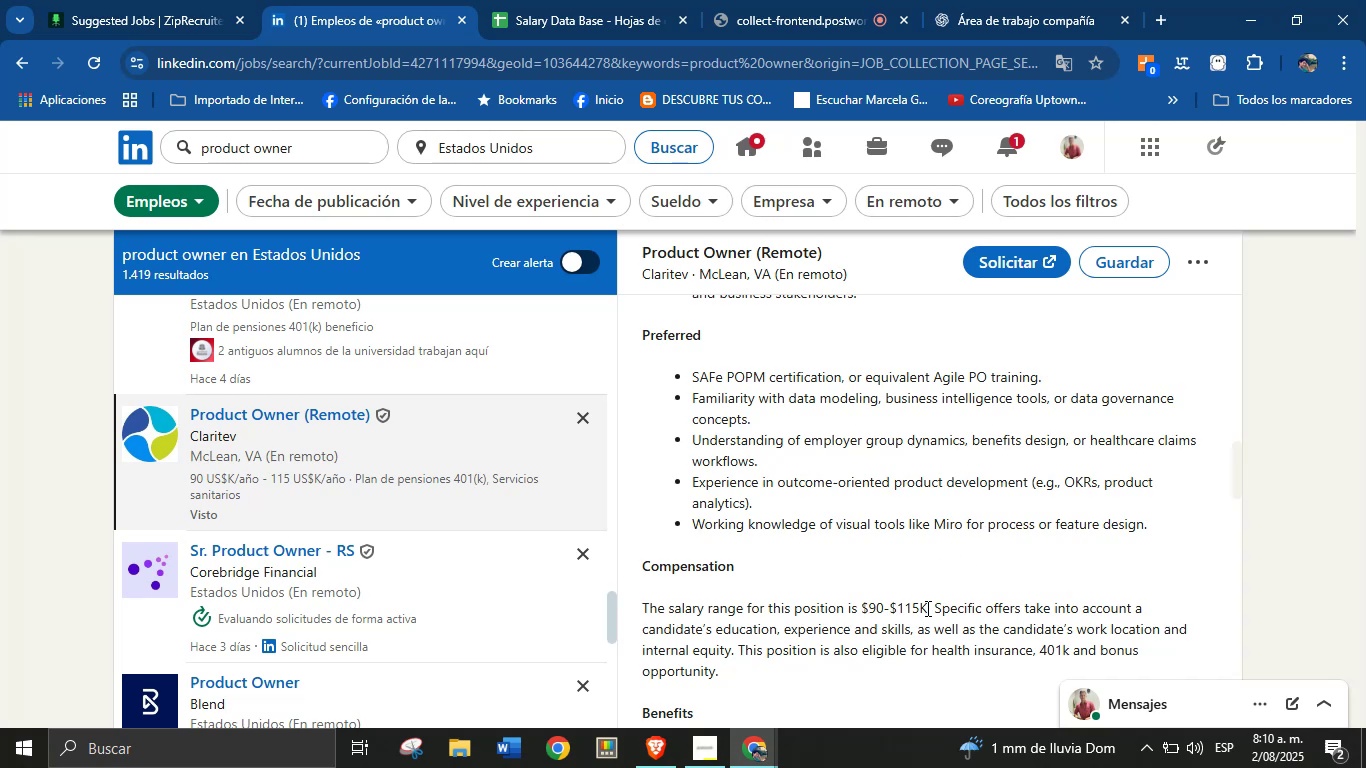 
left_click_drag(start_coordinate=[929, 606], to_coordinate=[864, 608])
 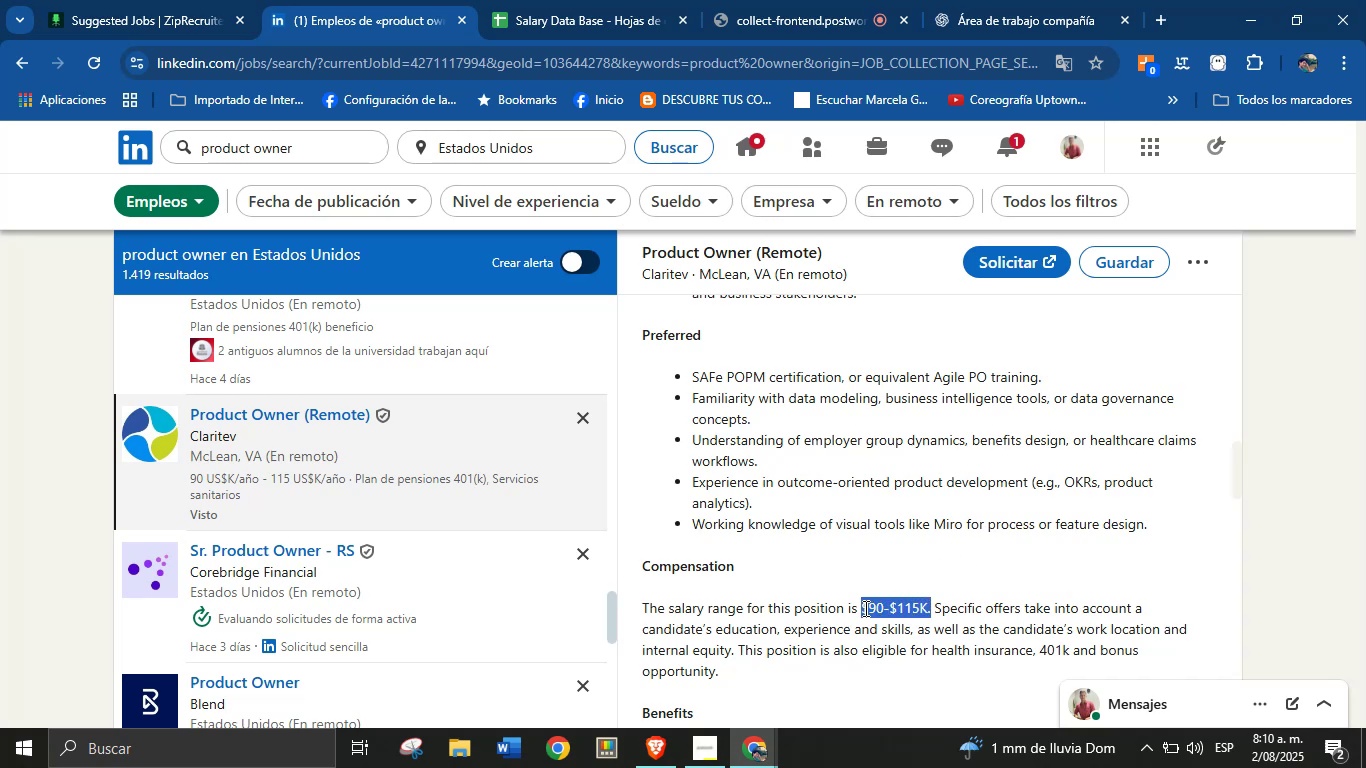 
key(Control+C)
 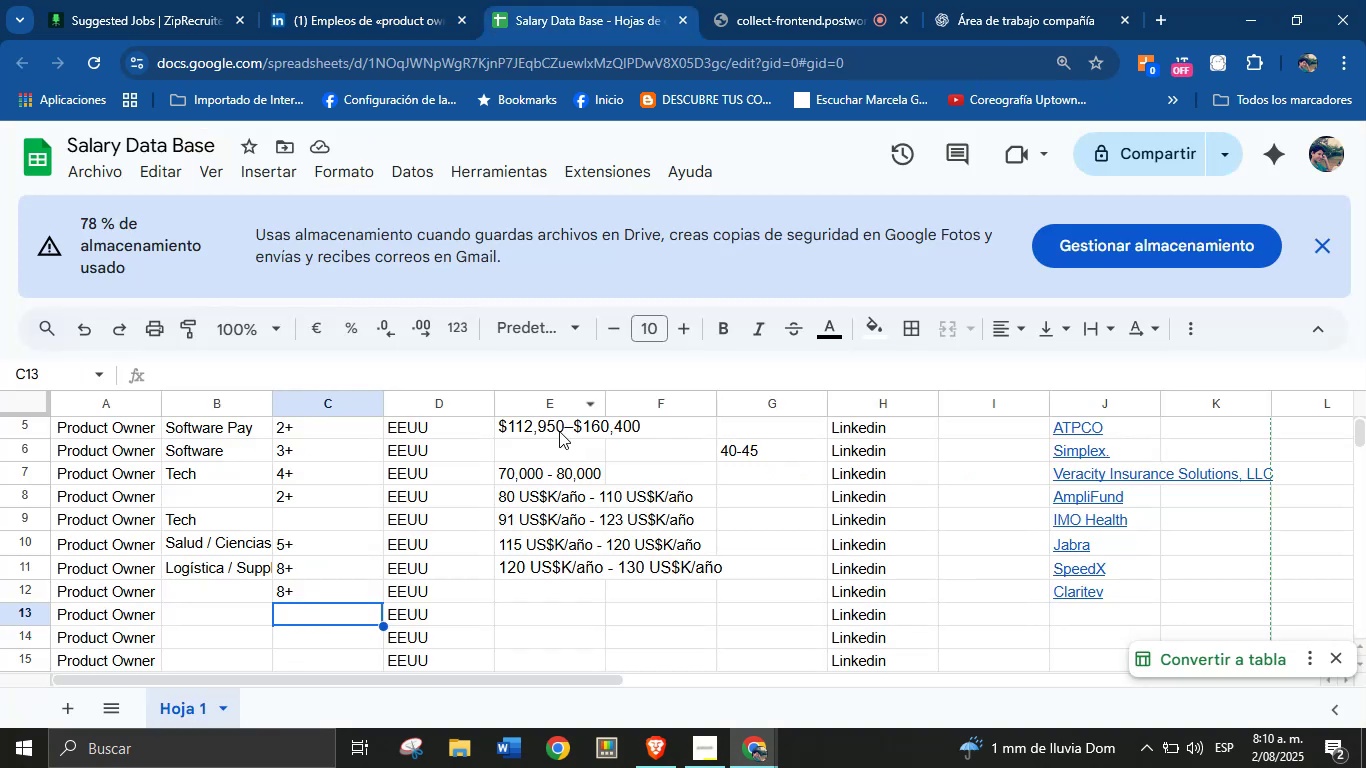 
hold_key(key=ControlLeft, duration=0.35)
 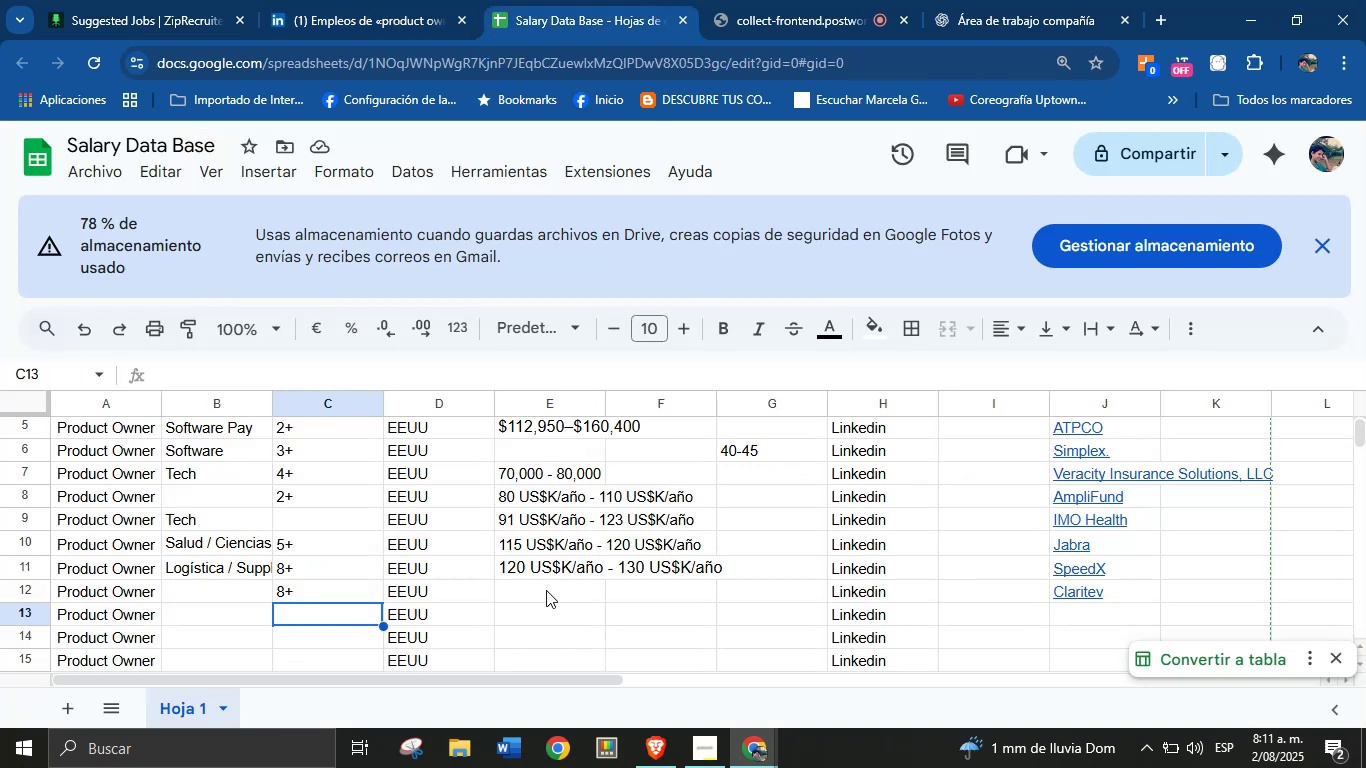 
left_click([546, 585])
 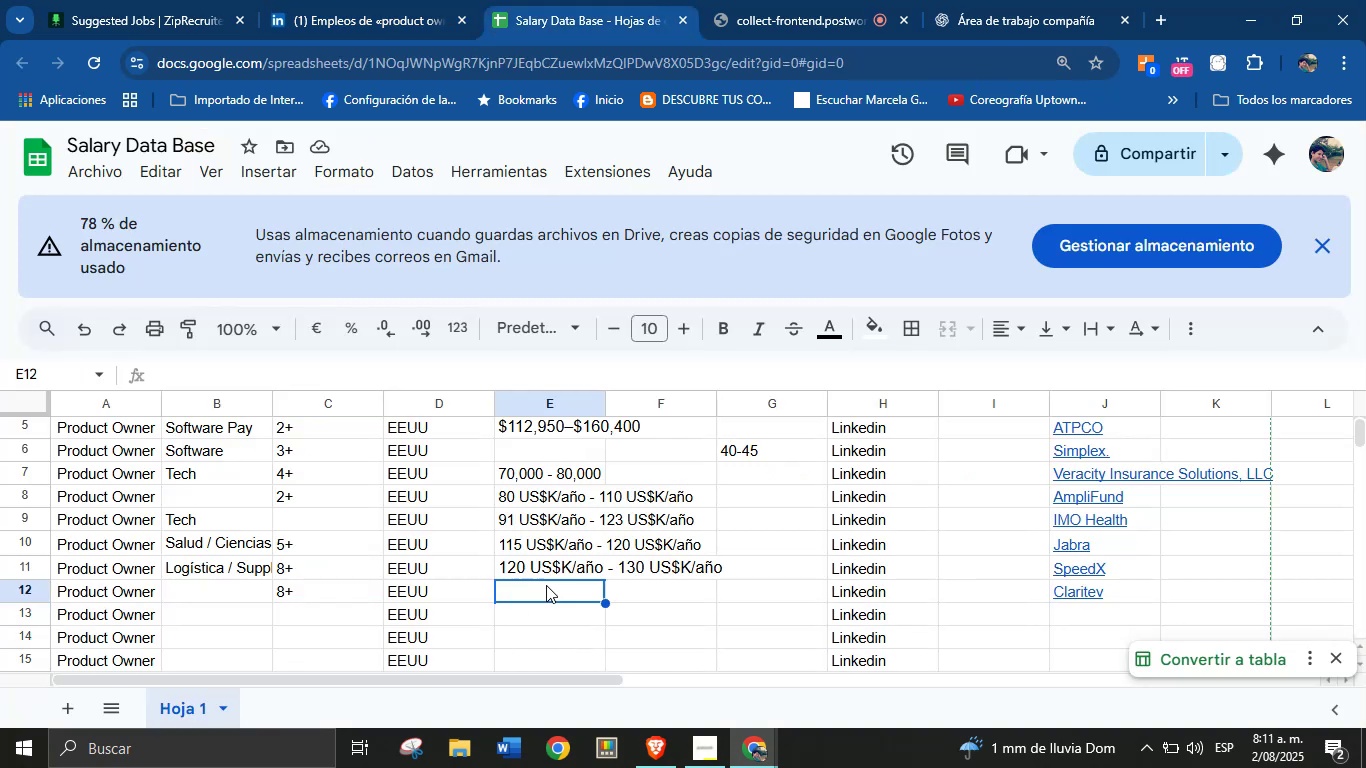 
key(Control+V)
 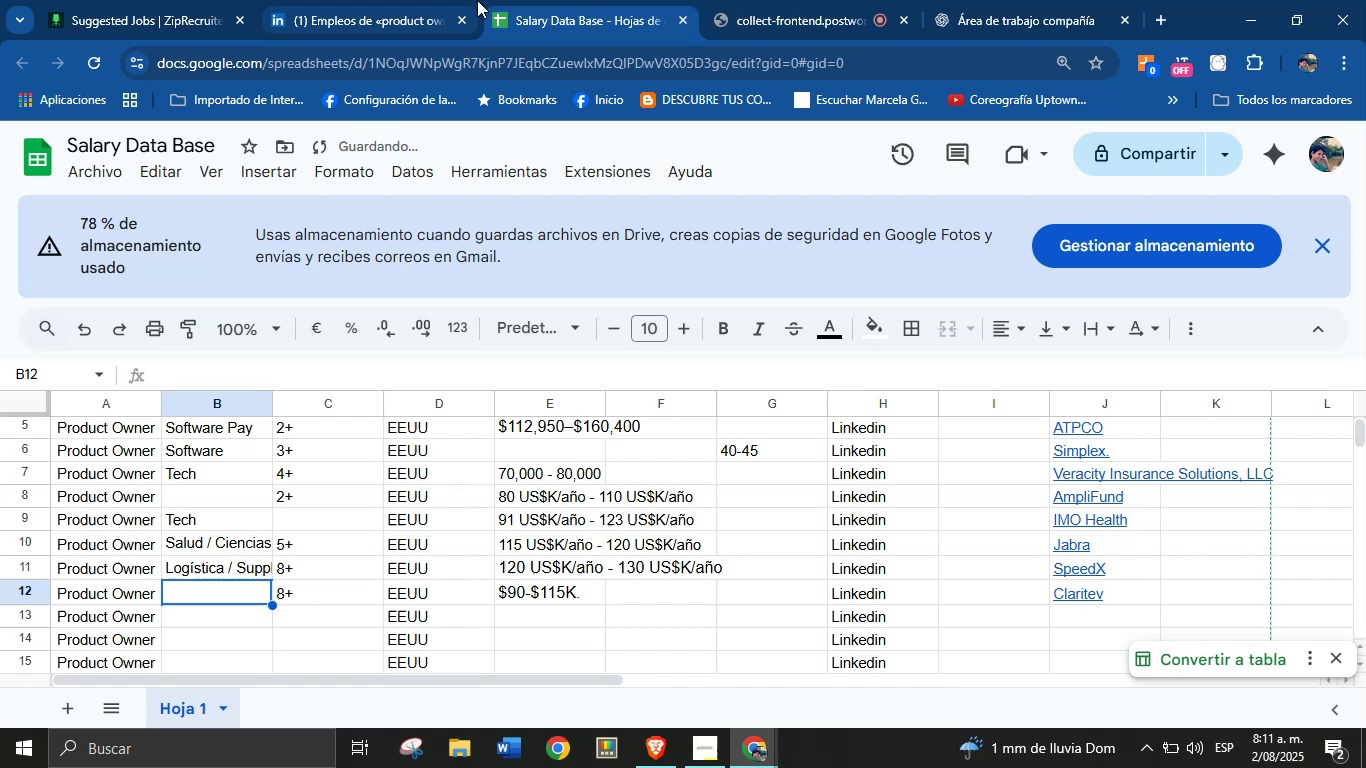 
double_click([351, 0])
 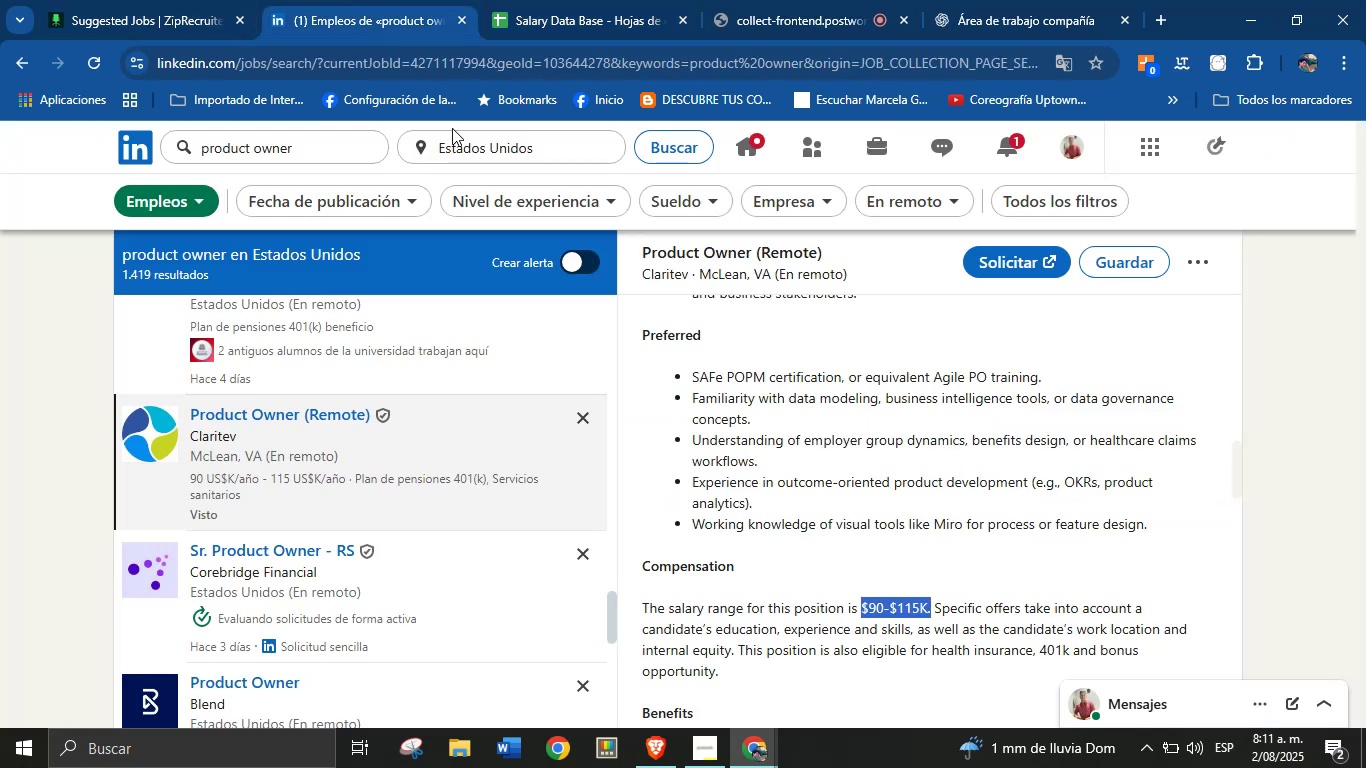 
scroll: coordinate [742, 465], scroll_direction: up, amount: 17.0
 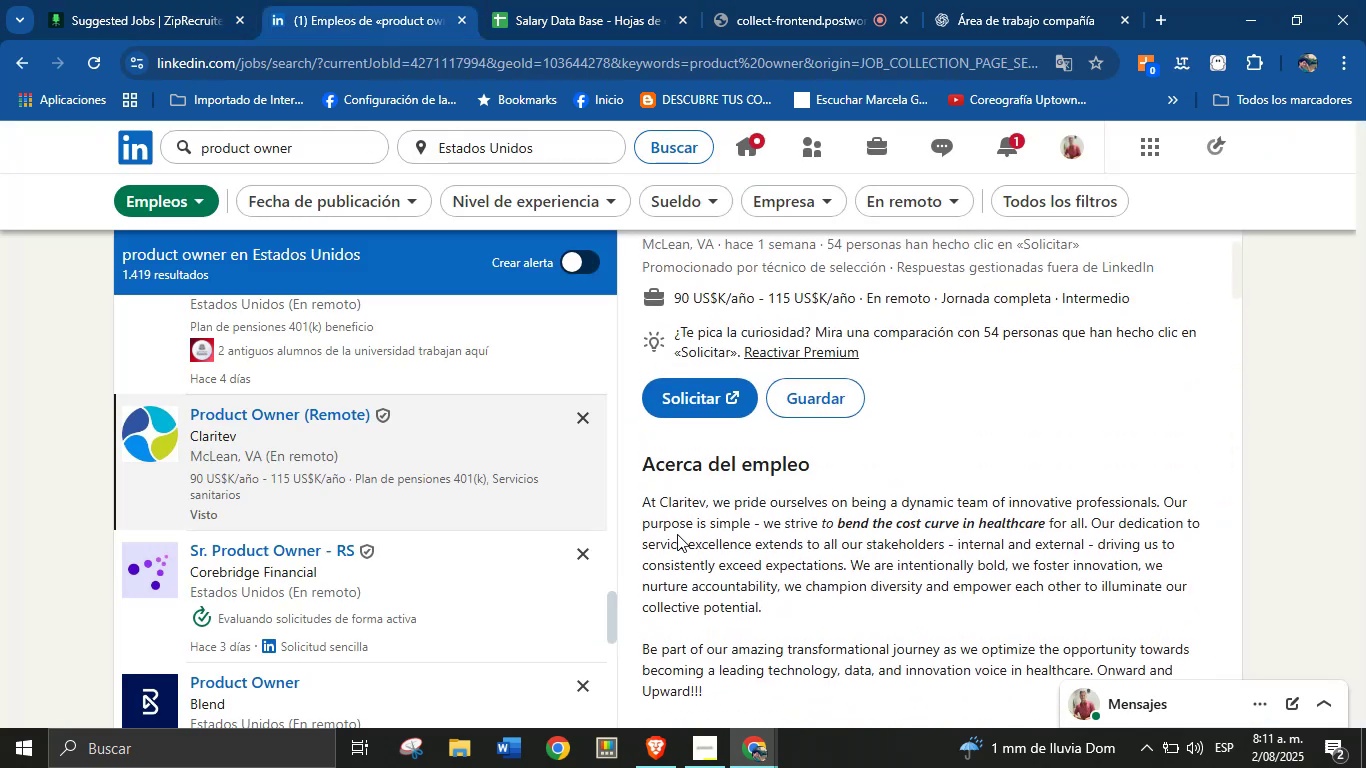 
scroll: coordinate [676, 547], scroll_direction: down, amount: 1.0
 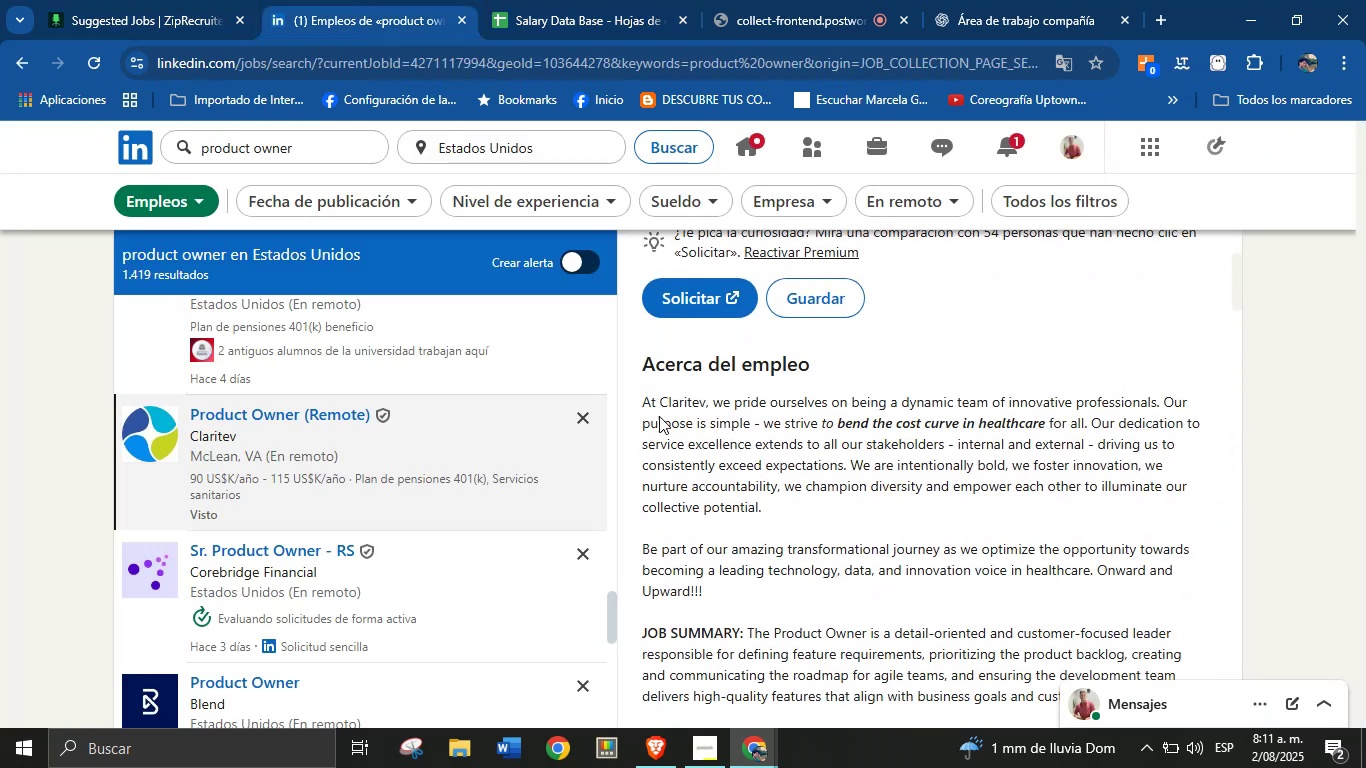 
left_click_drag(start_coordinate=[645, 399], to_coordinate=[706, 593])
 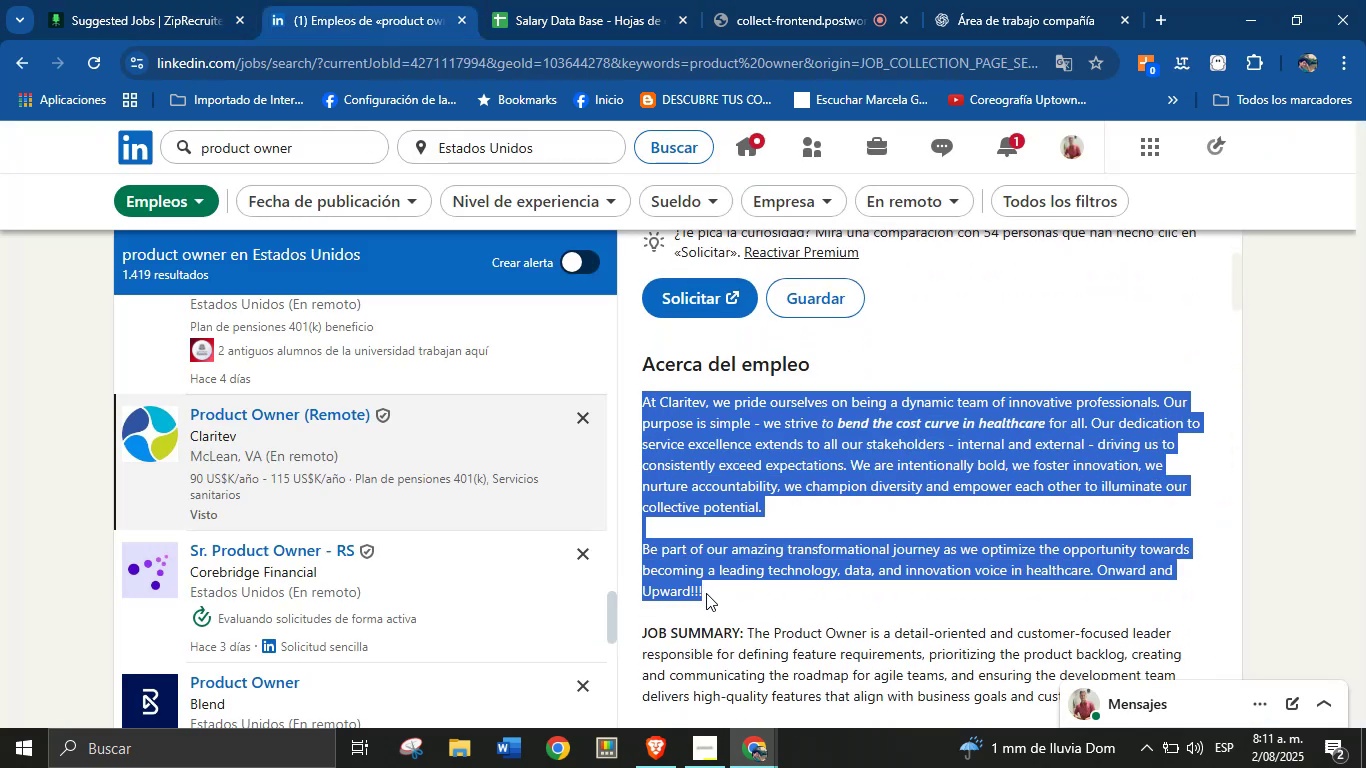 
key(Control+C)
 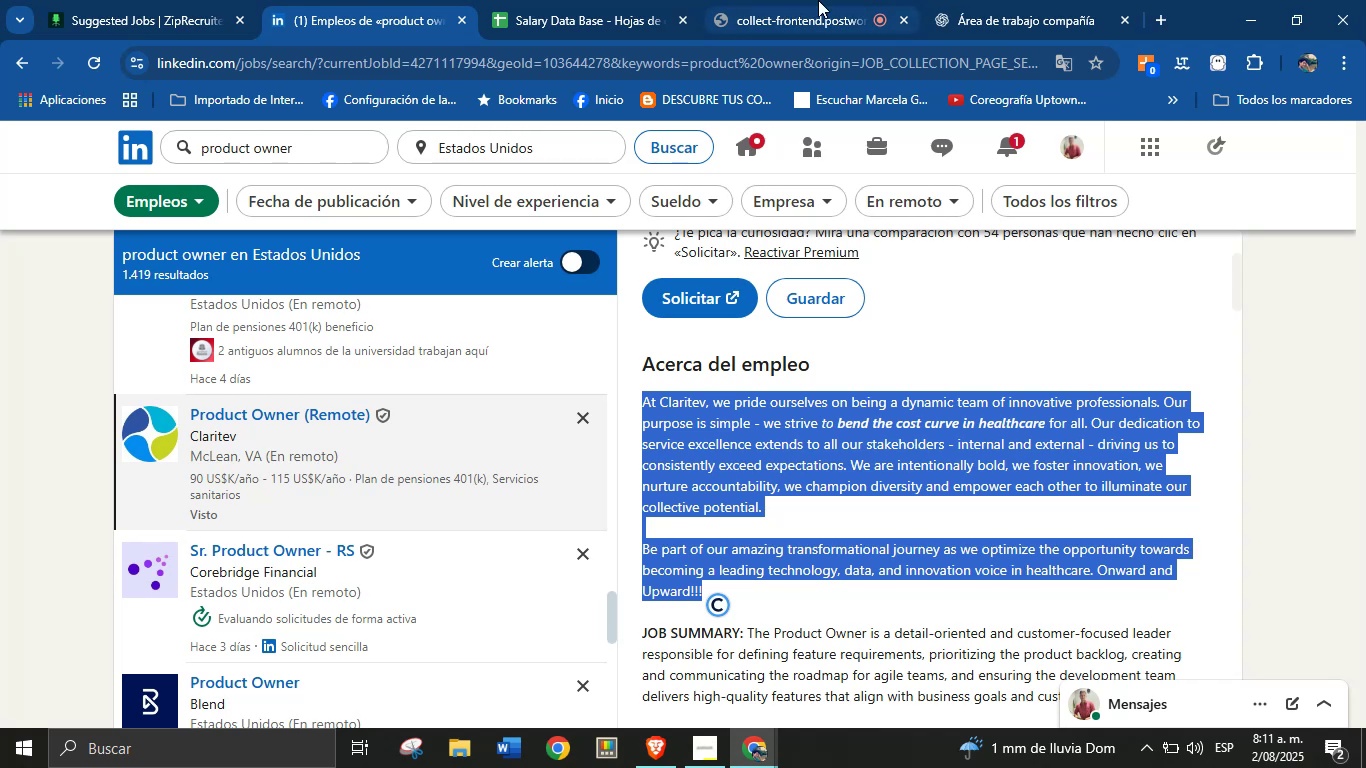 
left_click([965, 0])
 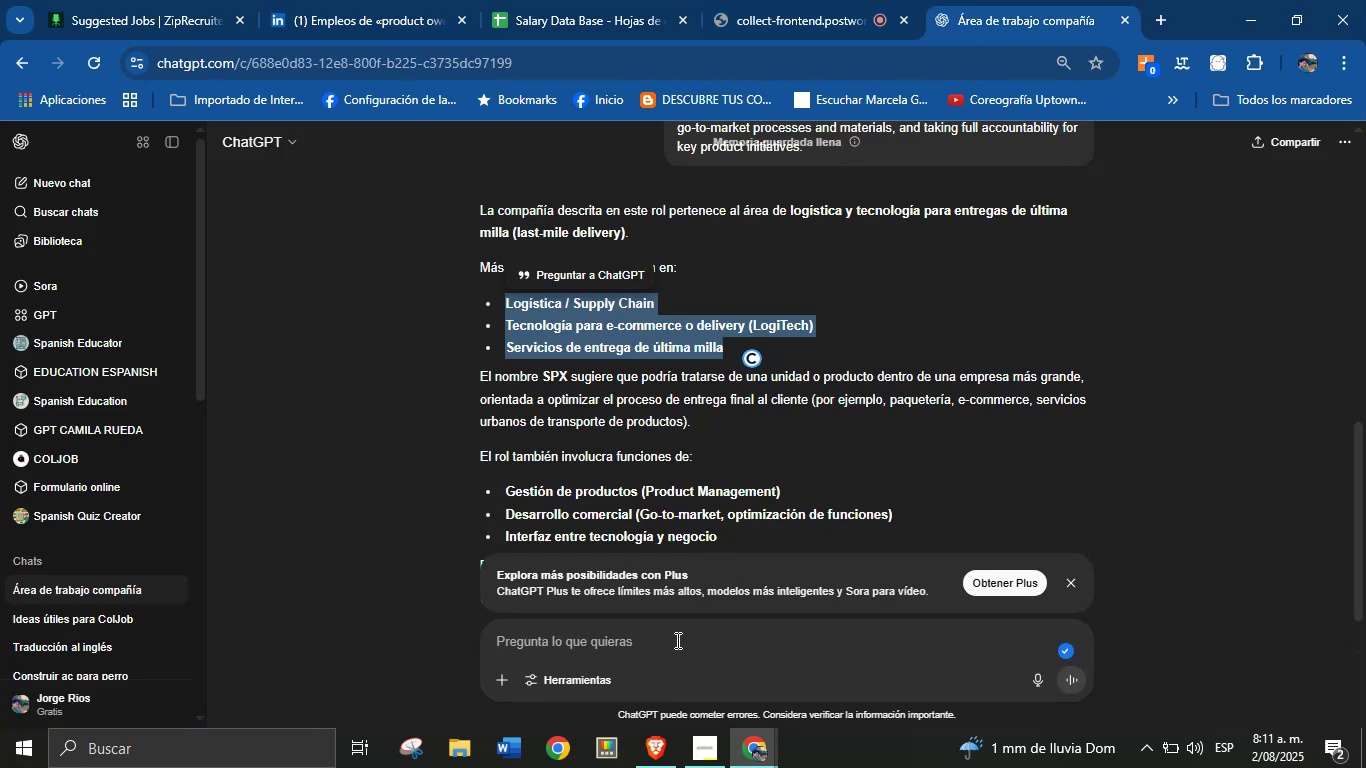 
key(Control+V)
 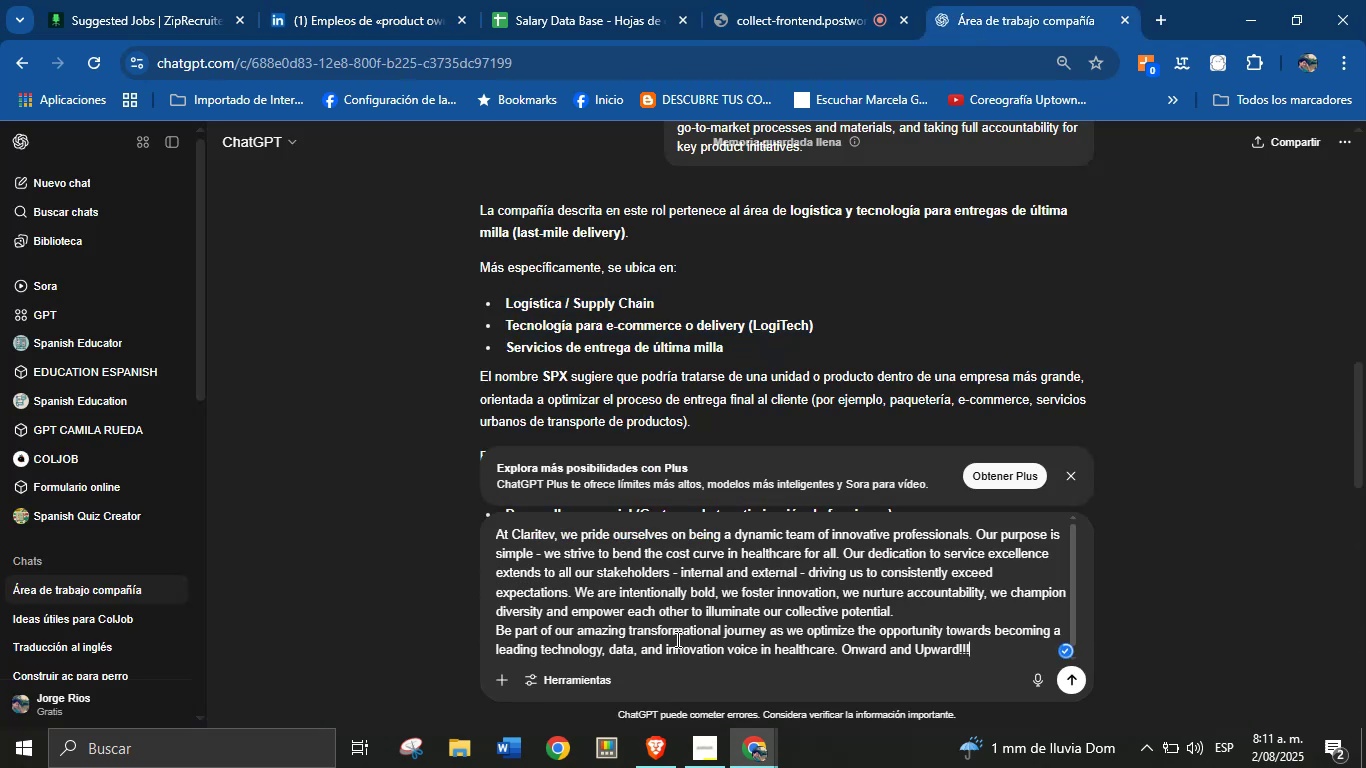 
key(Enter)
 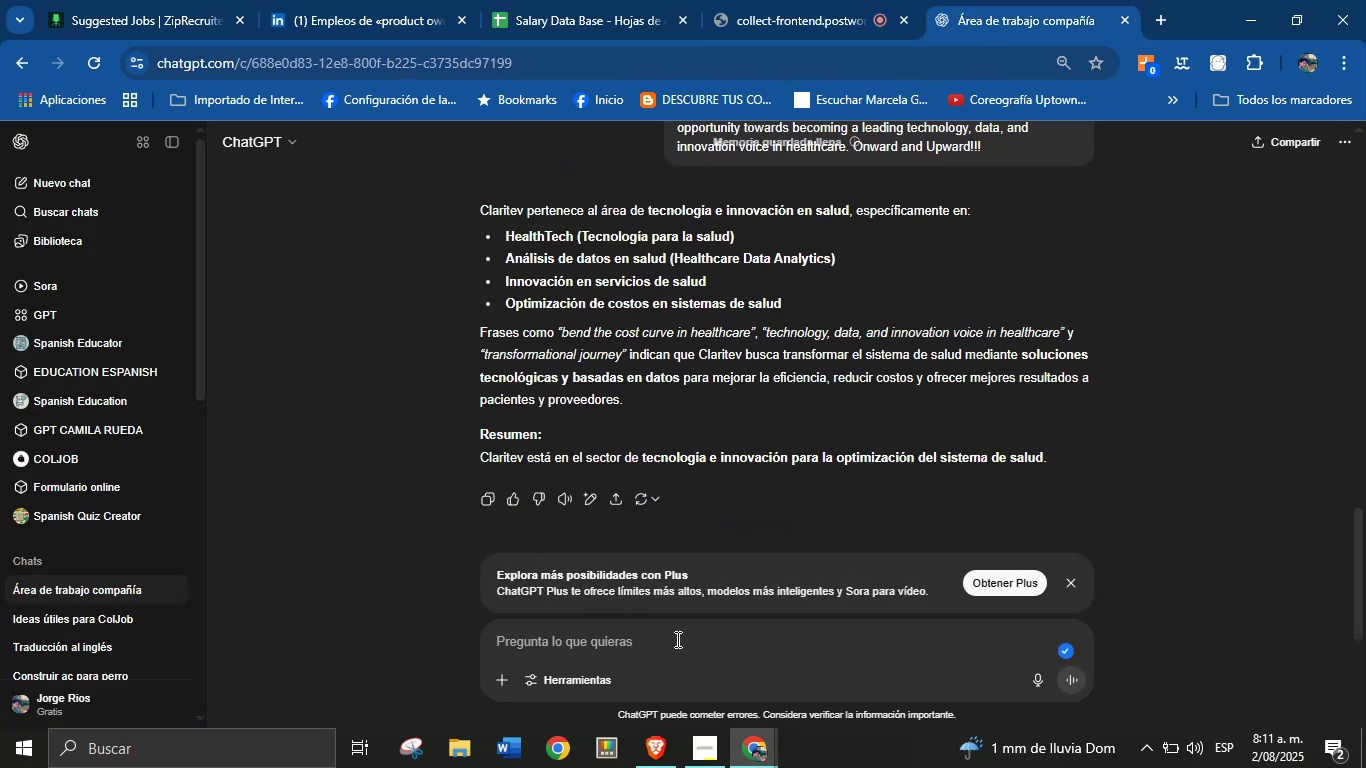 
wait(11.03)
 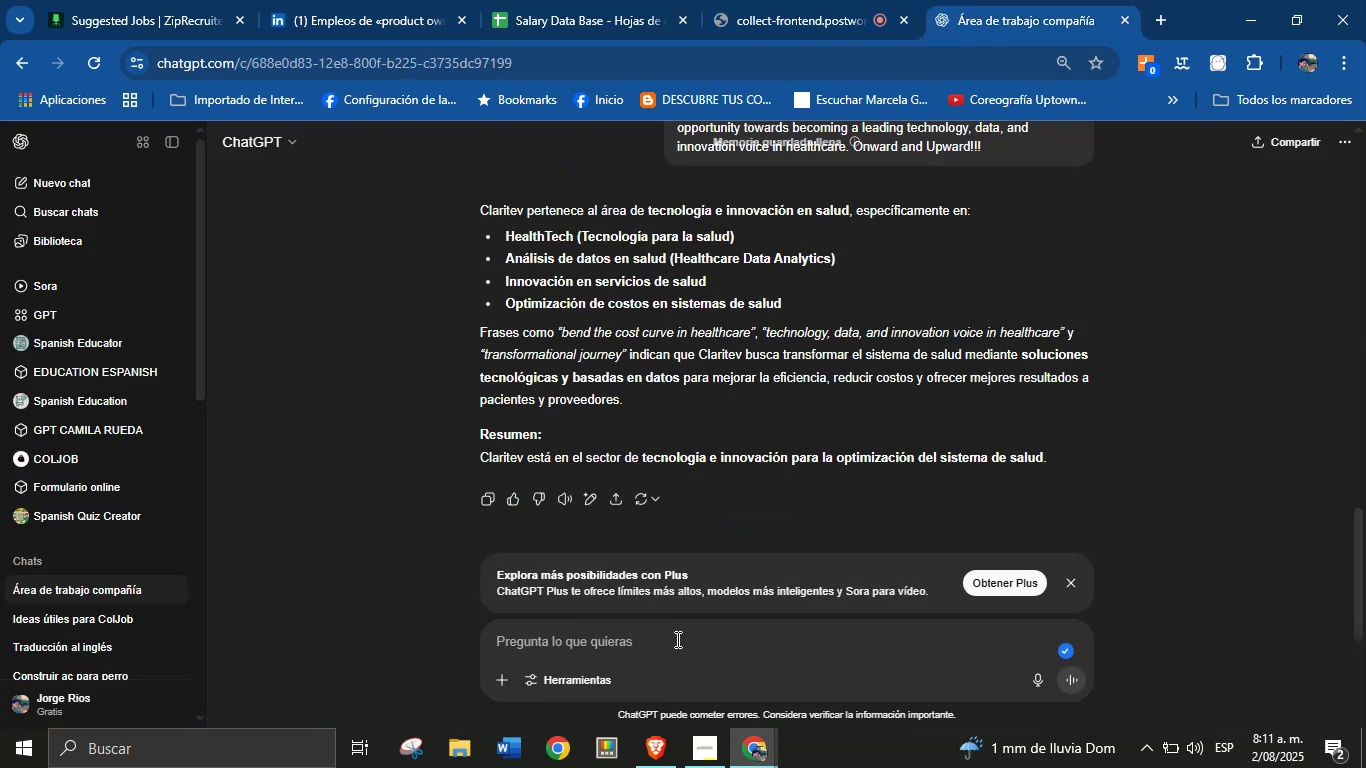 
left_click_drag(start_coordinate=[498, 233], to_coordinate=[784, 297])
 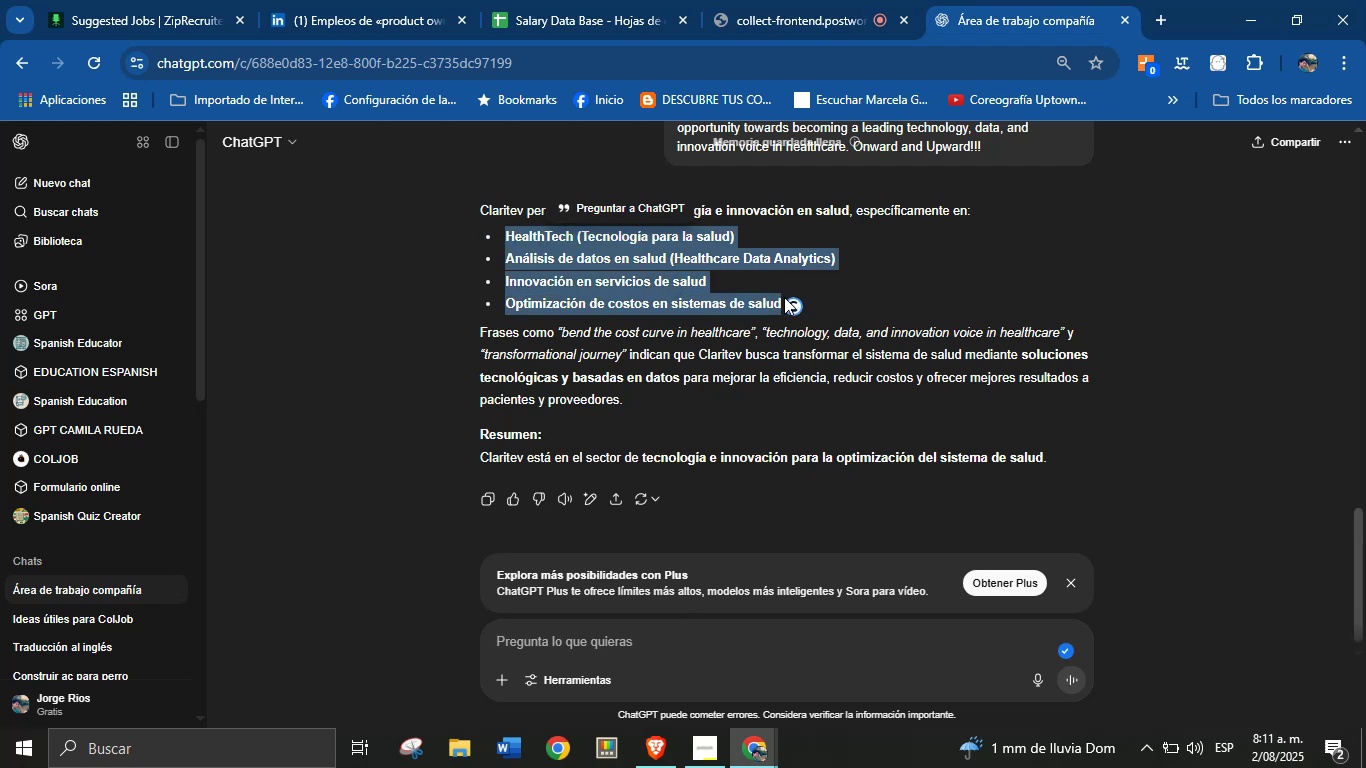 
key(Control+C)
 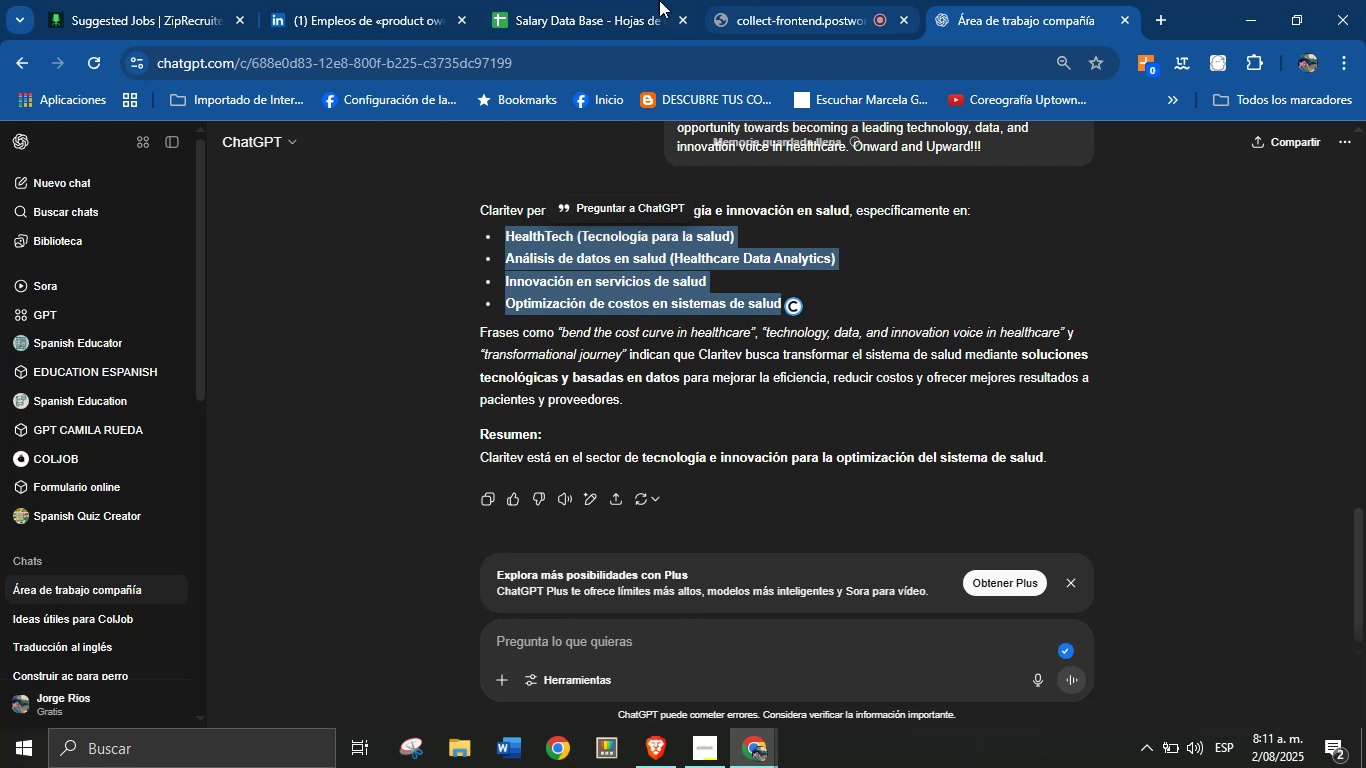 
left_click([650, 0])
 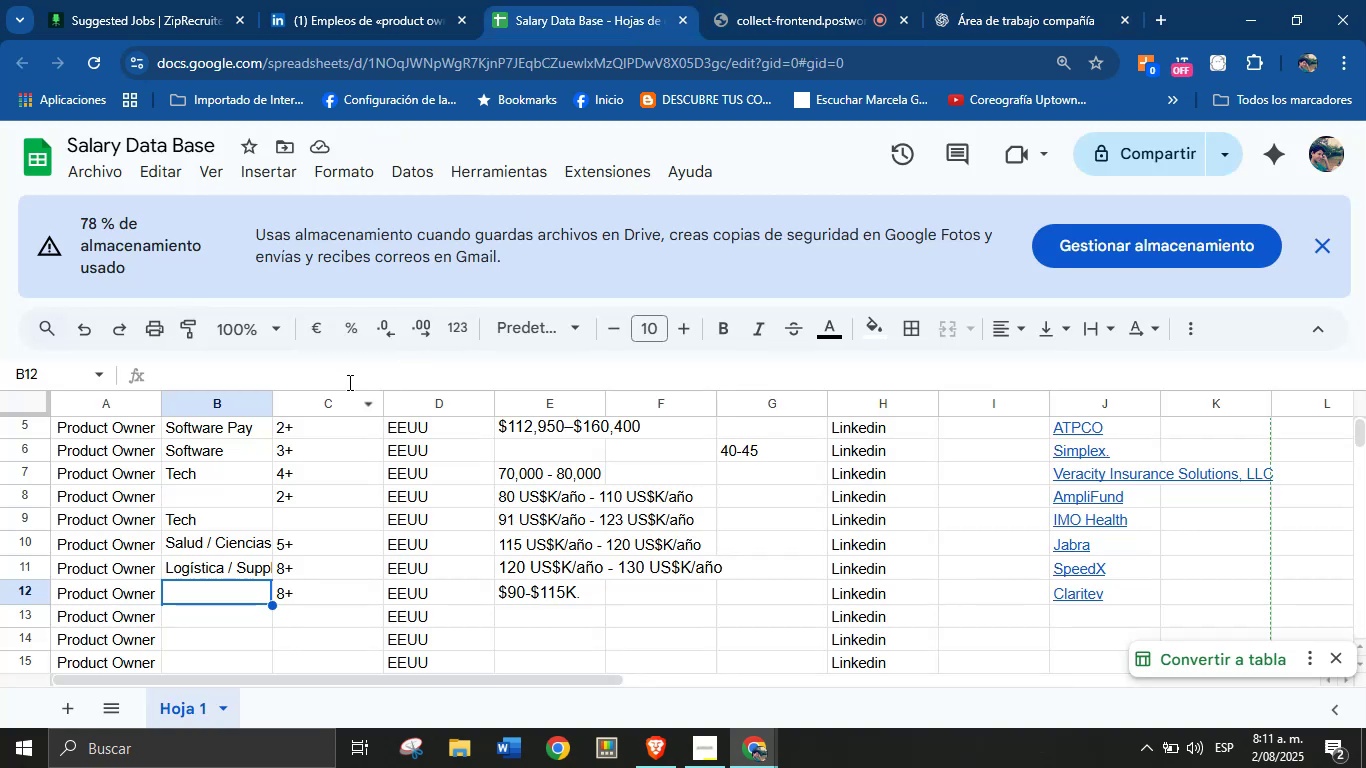 
left_click([353, 370])
 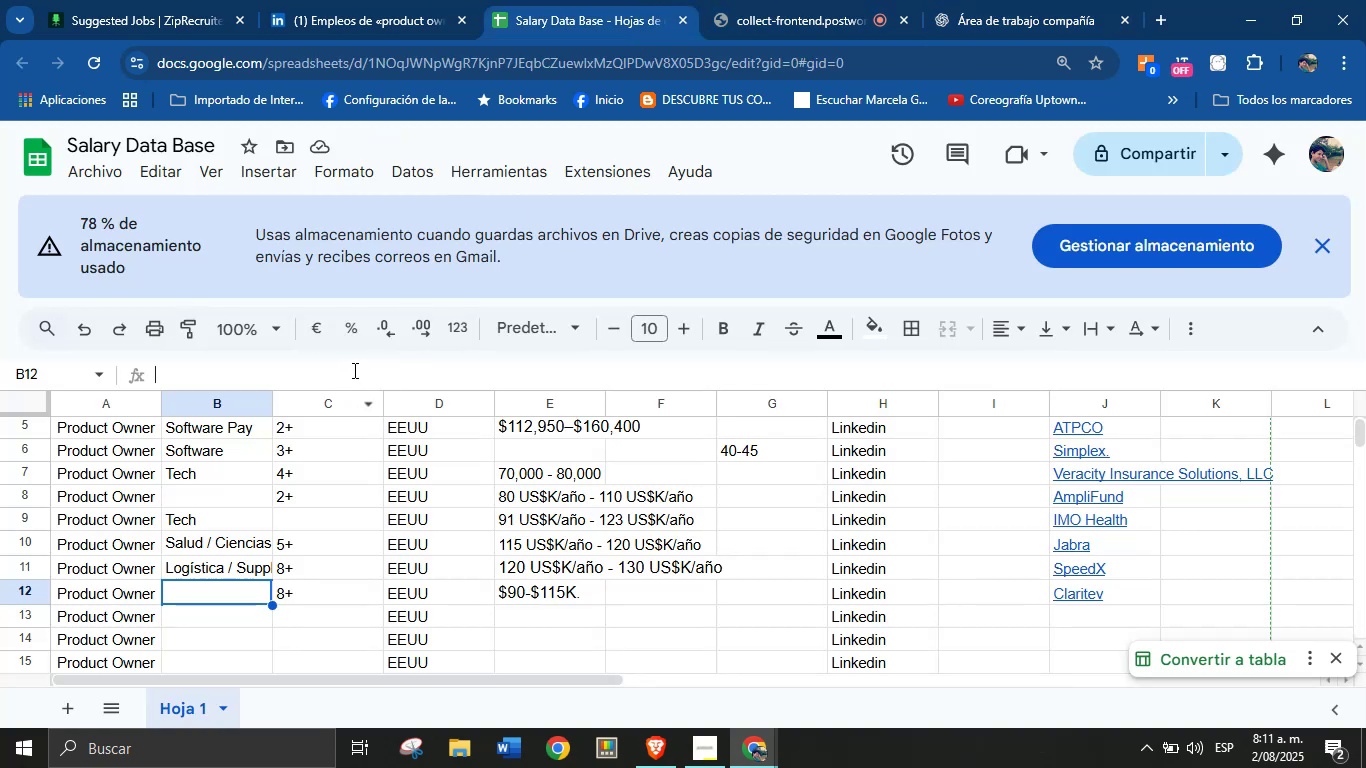 
key(Control+V)
 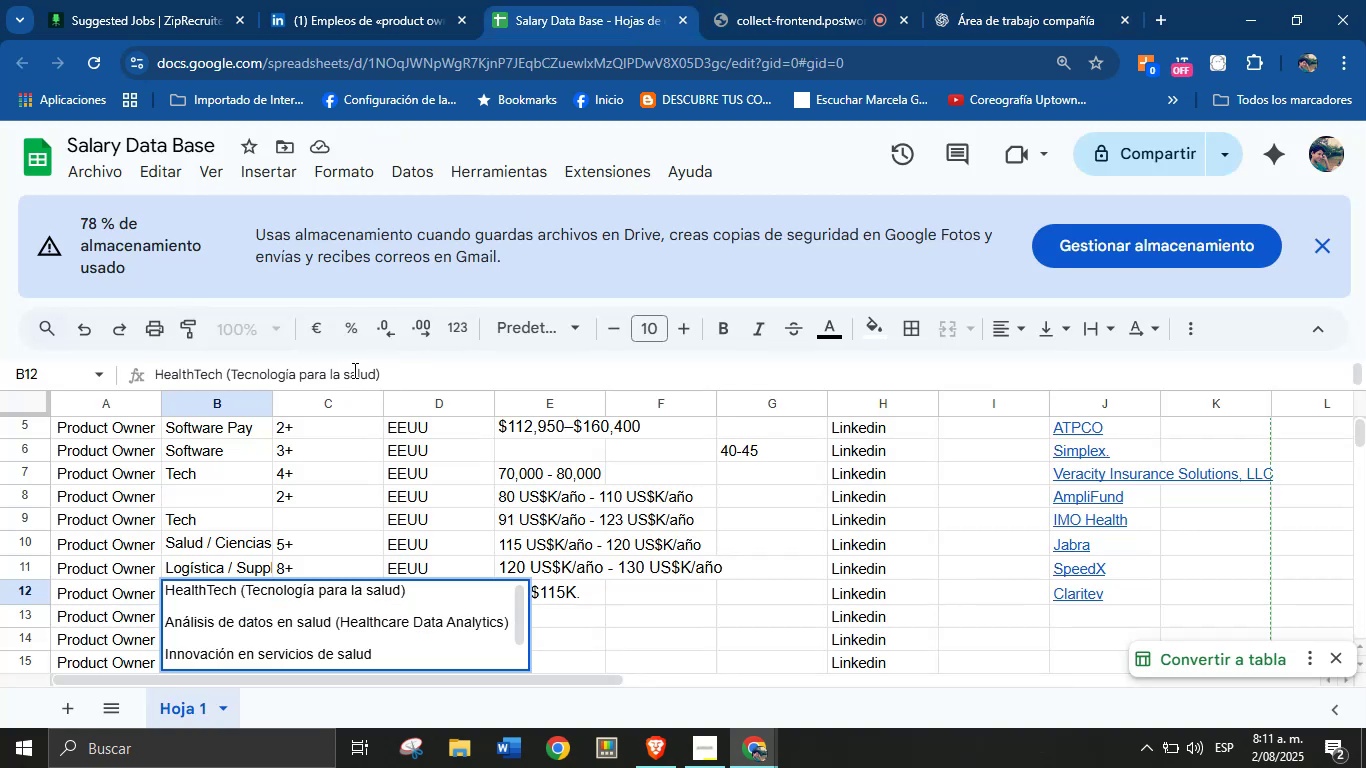 
key(Enter)
 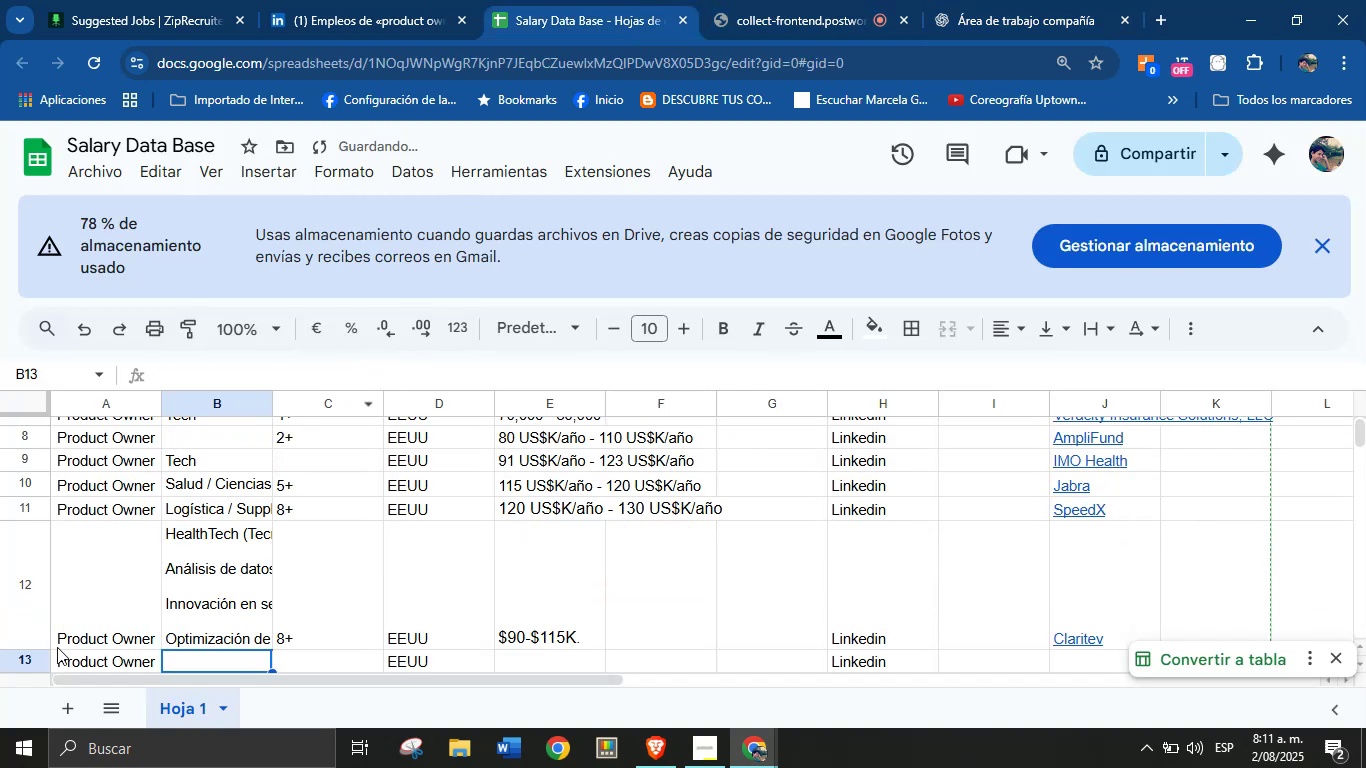 
left_click_drag(start_coordinate=[17, 649], to_coordinate=[34, 543])
 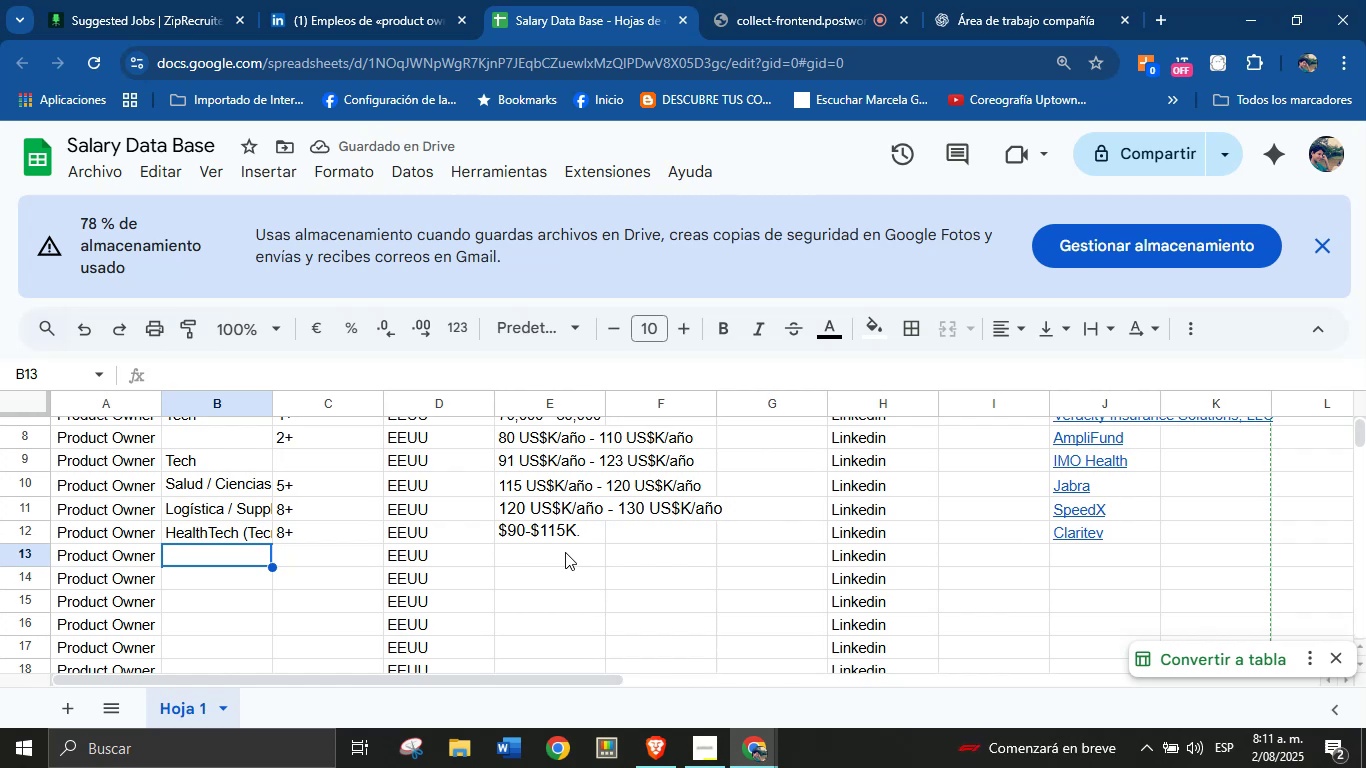 
wait(6.61)
 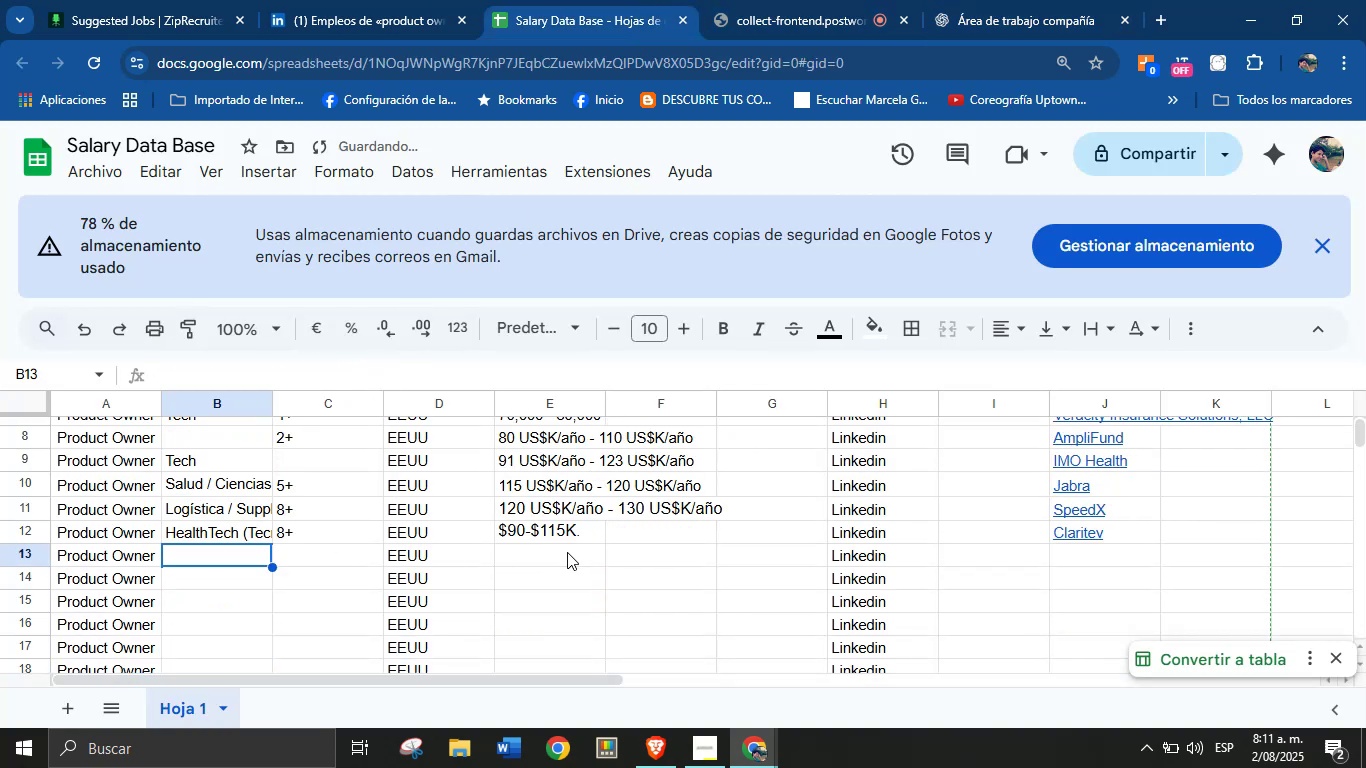 
left_click([364, 0])
 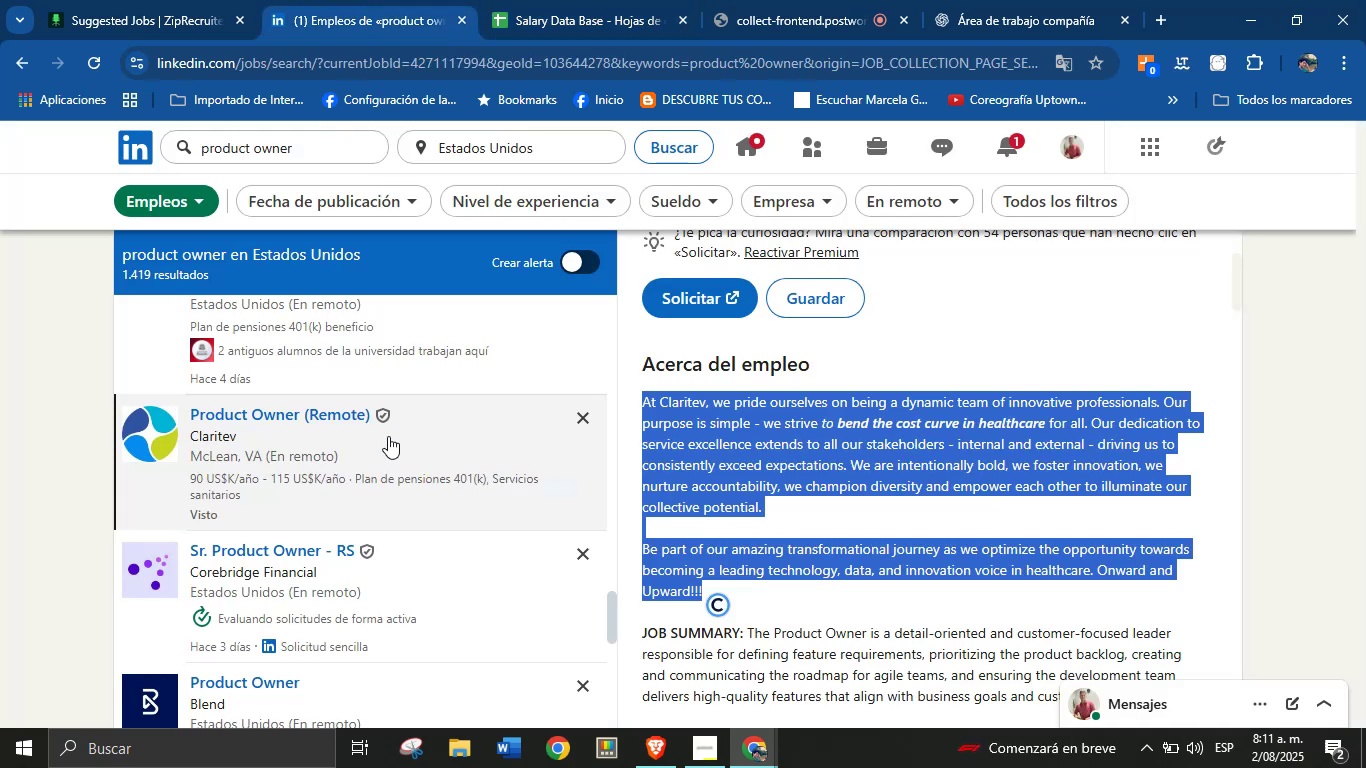 
scroll: coordinate [389, 455], scroll_direction: down, amount: 1.0
 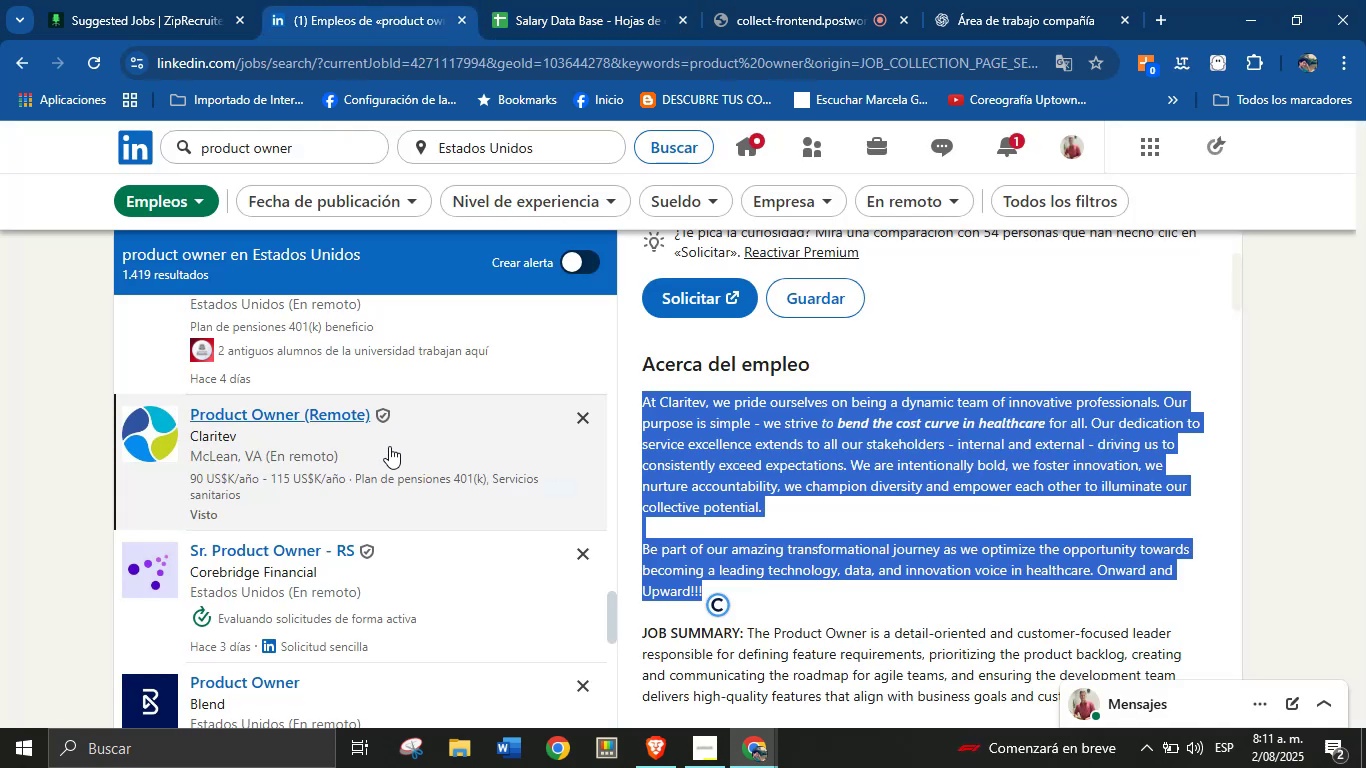 
mouse_move([368, 475])
 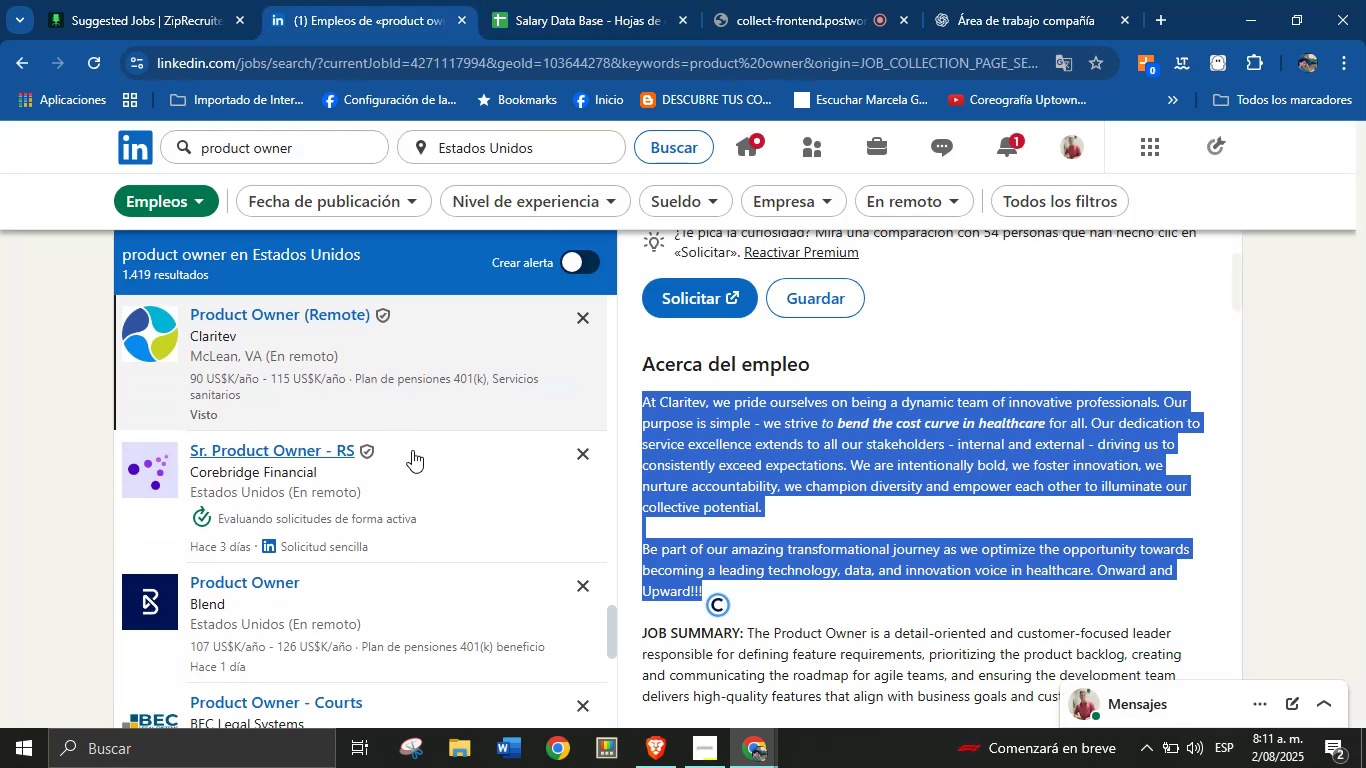 
scroll: coordinate [423, 474], scroll_direction: down, amount: 1.0
 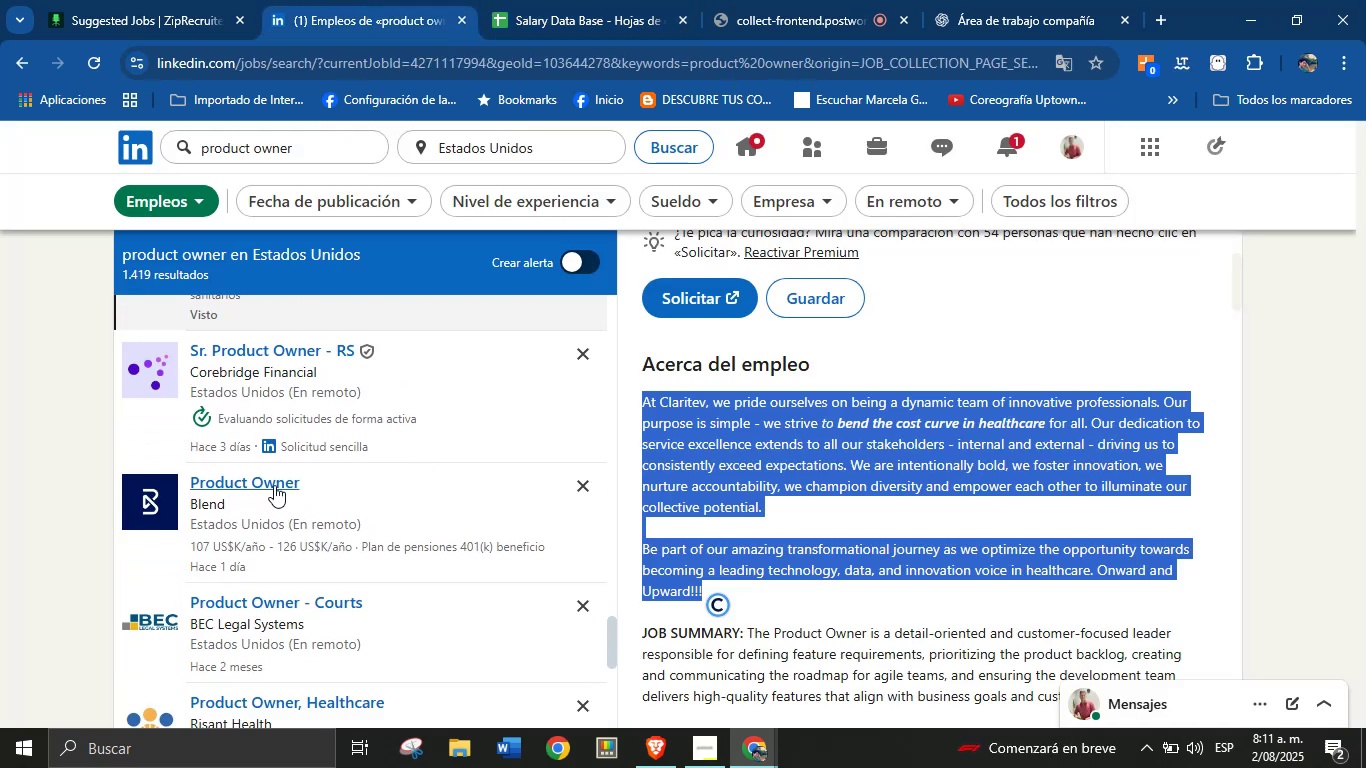 
left_click([272, 481])
 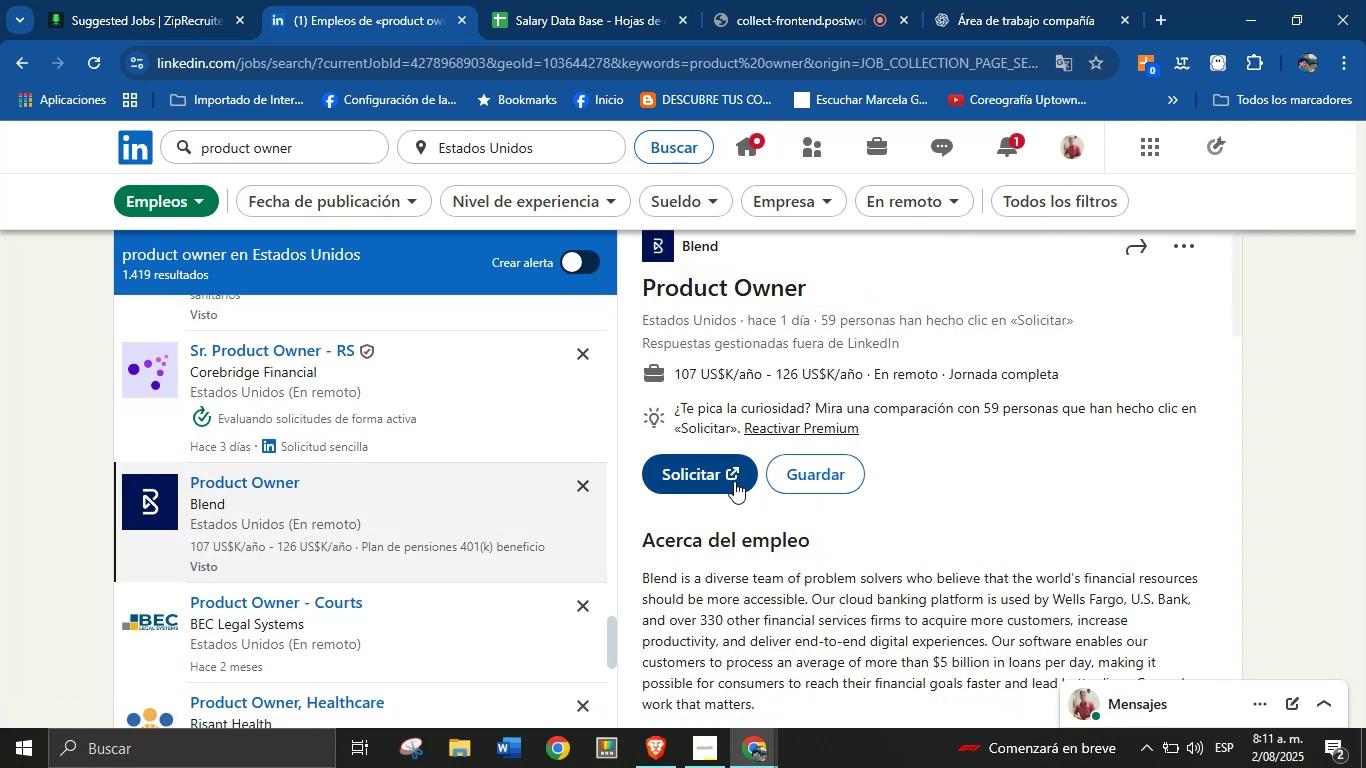 
wait(7.03)
 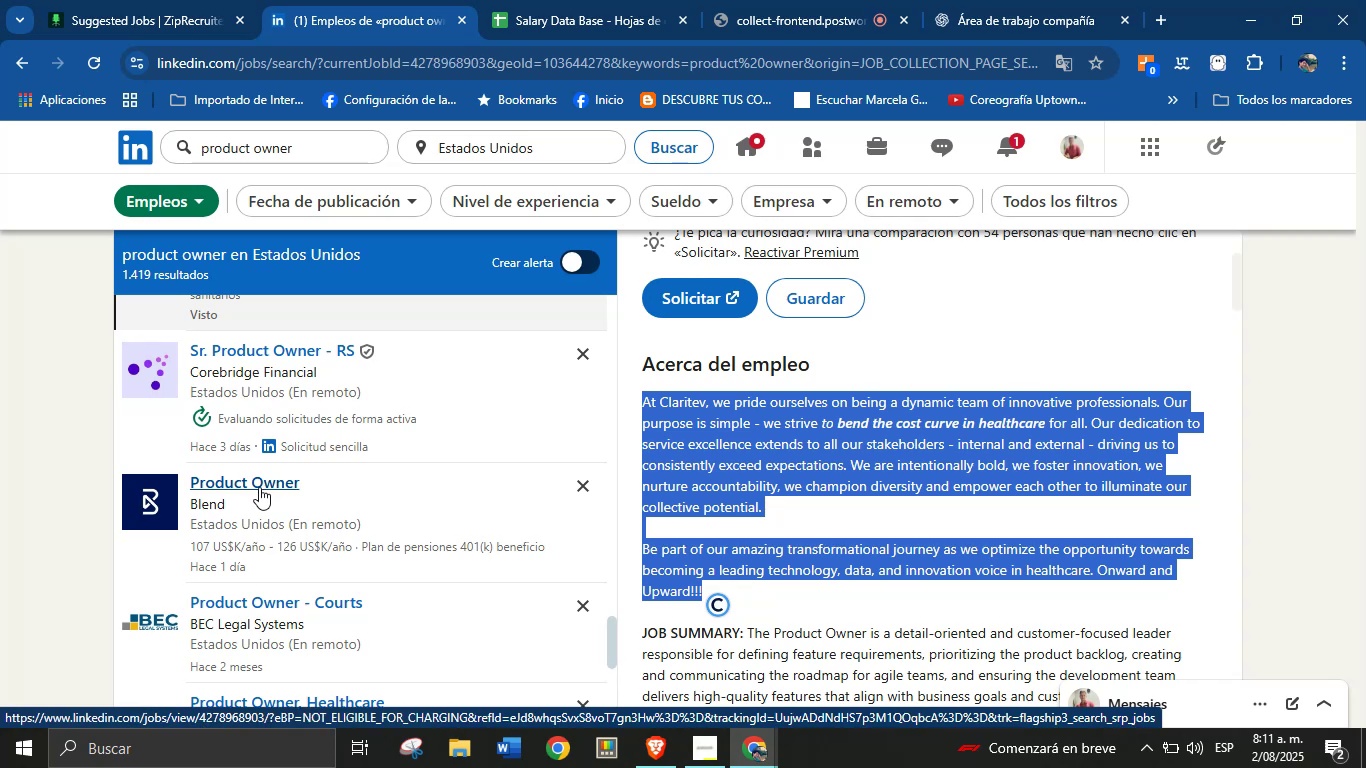 
scroll: coordinate [852, 547], scroll_direction: down, amount: 2.0
 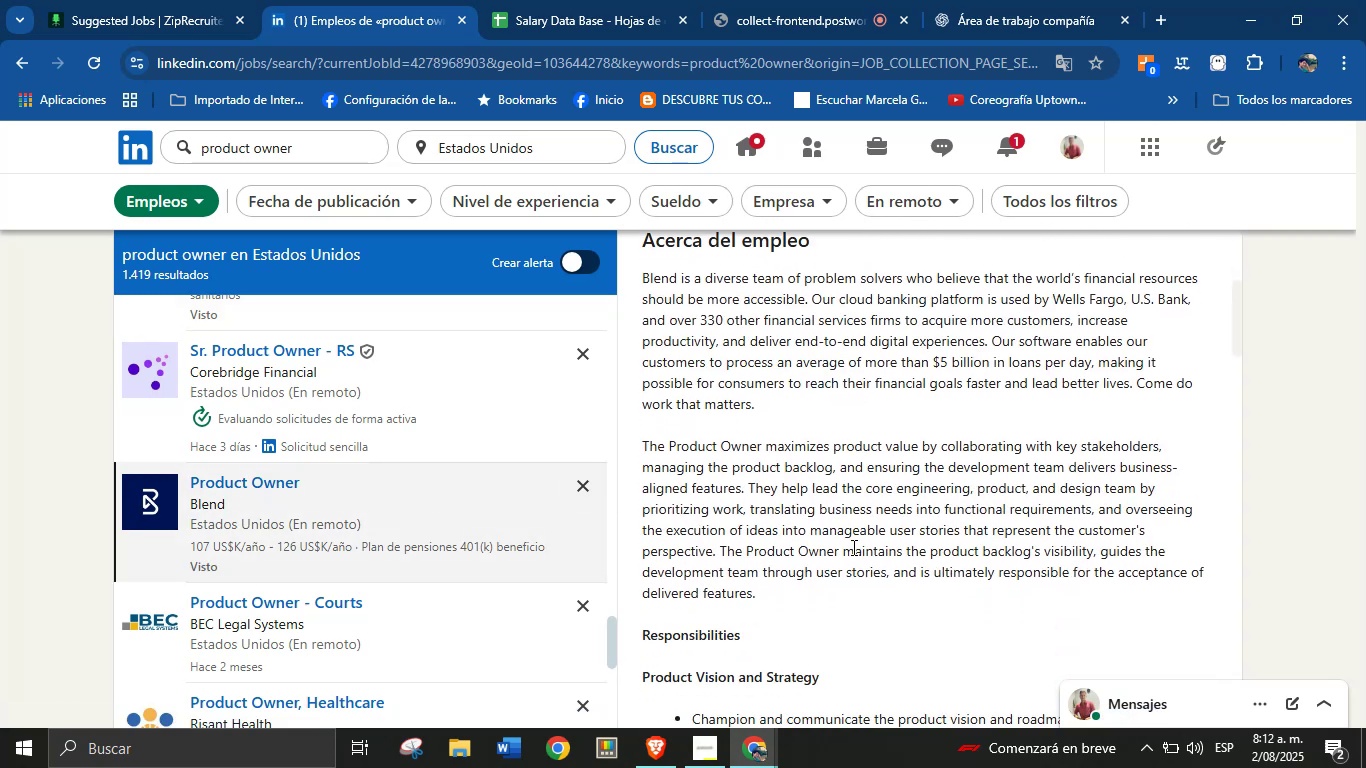 
scroll: coordinate [852, 547], scroll_direction: up, amount: 1.0
 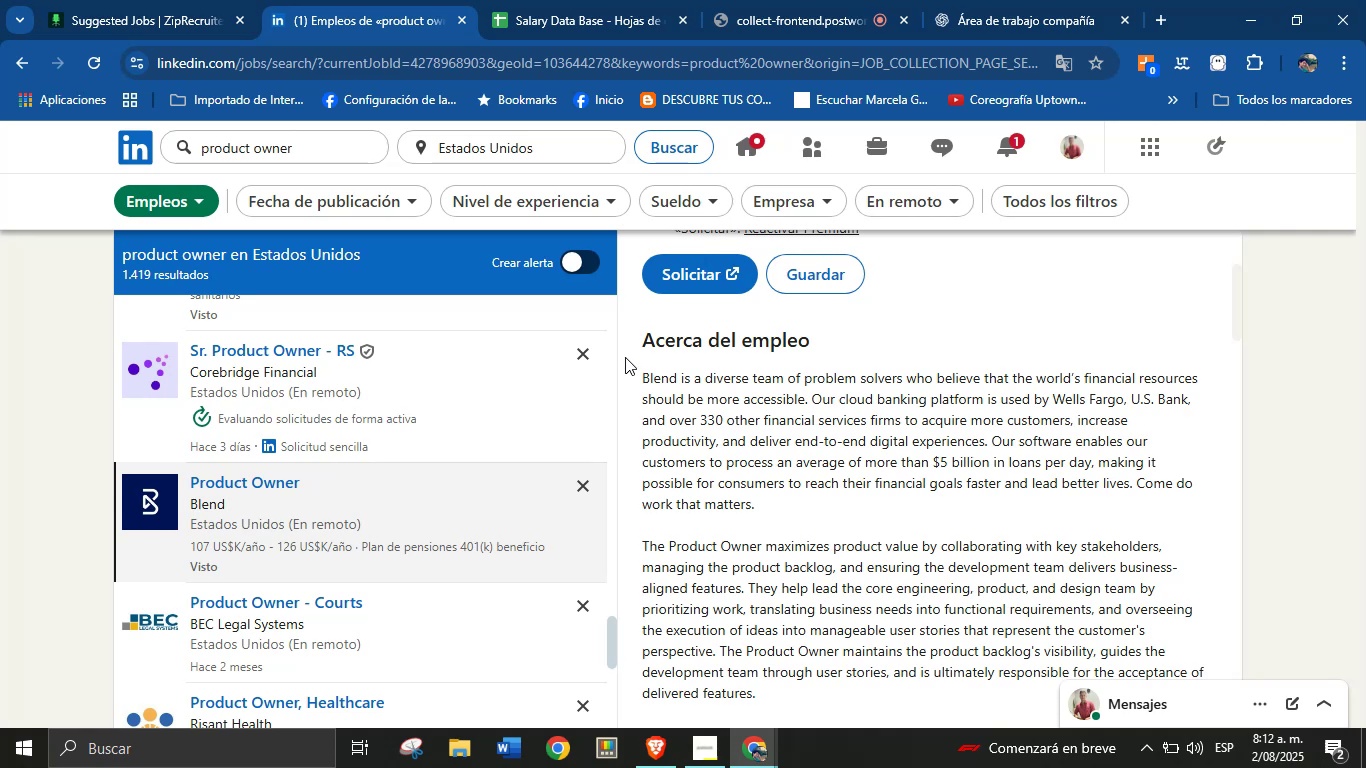 
left_click_drag(start_coordinate=[634, 375], to_coordinate=[783, 509])
 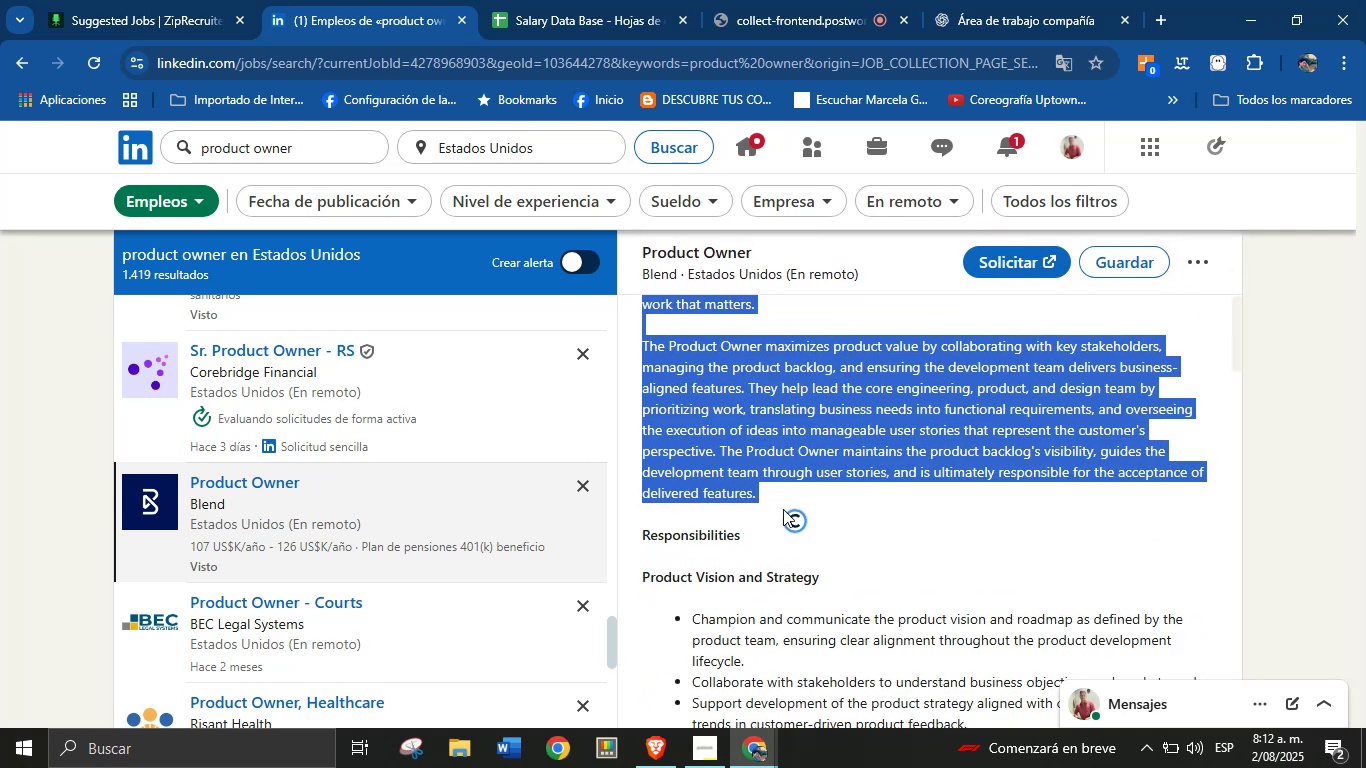 
scroll: coordinate [734, 491], scroll_direction: down, amount: 2.0
 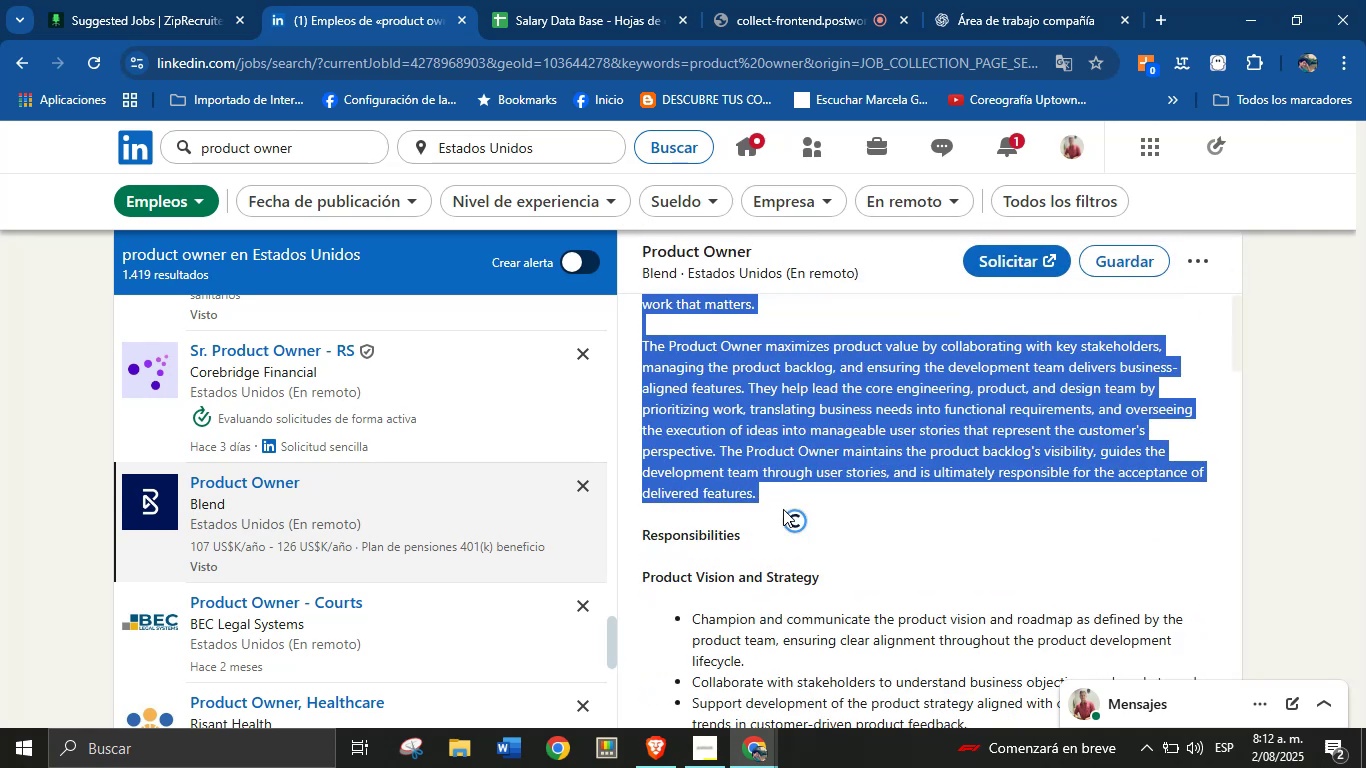 
key(Control+C)
 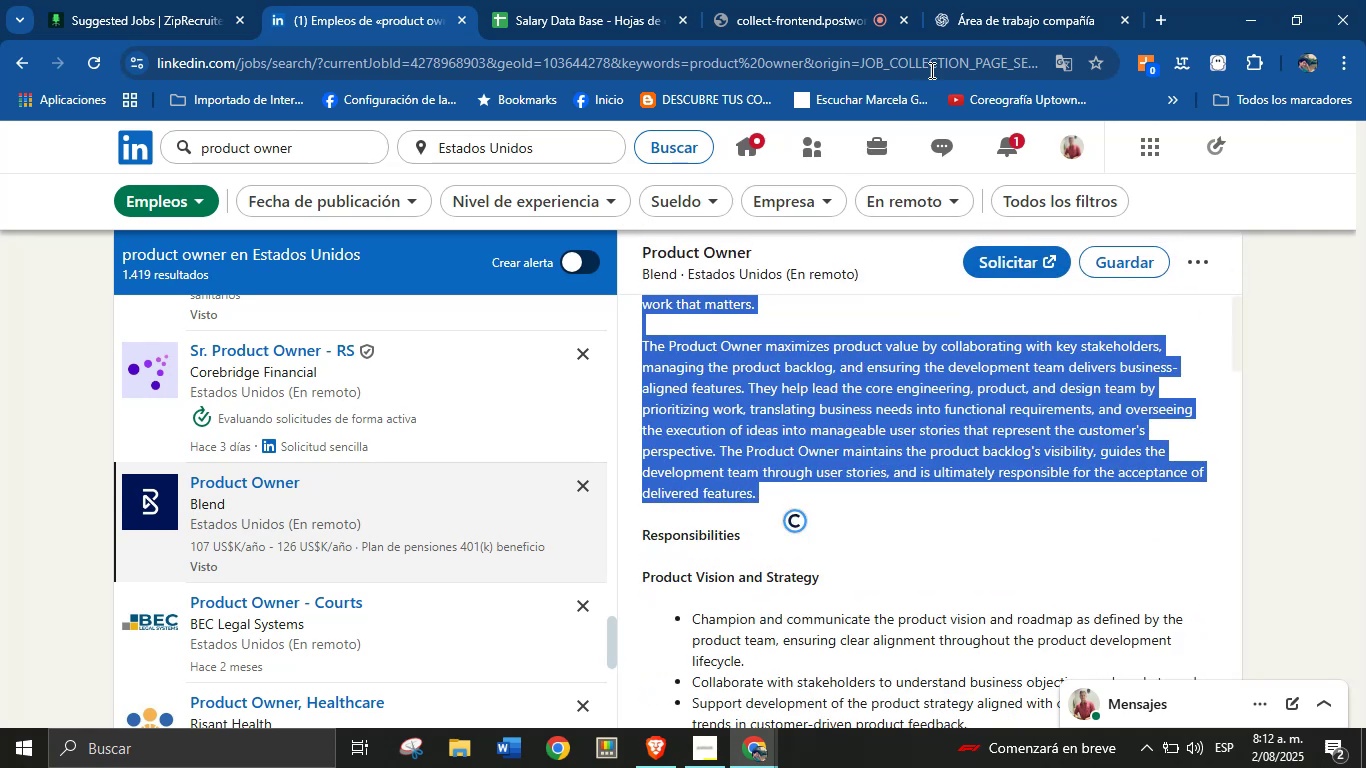 
left_click([984, 0])
 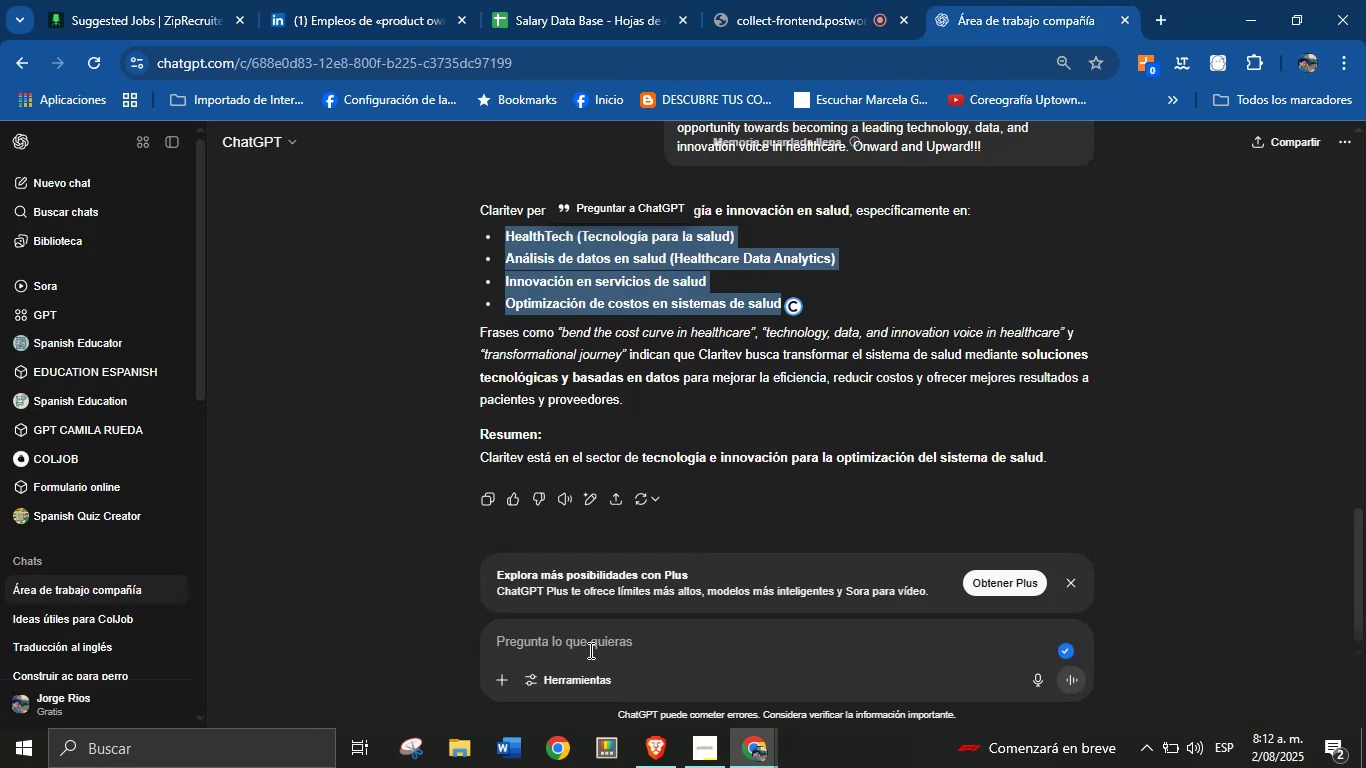 
key(Control+V)
 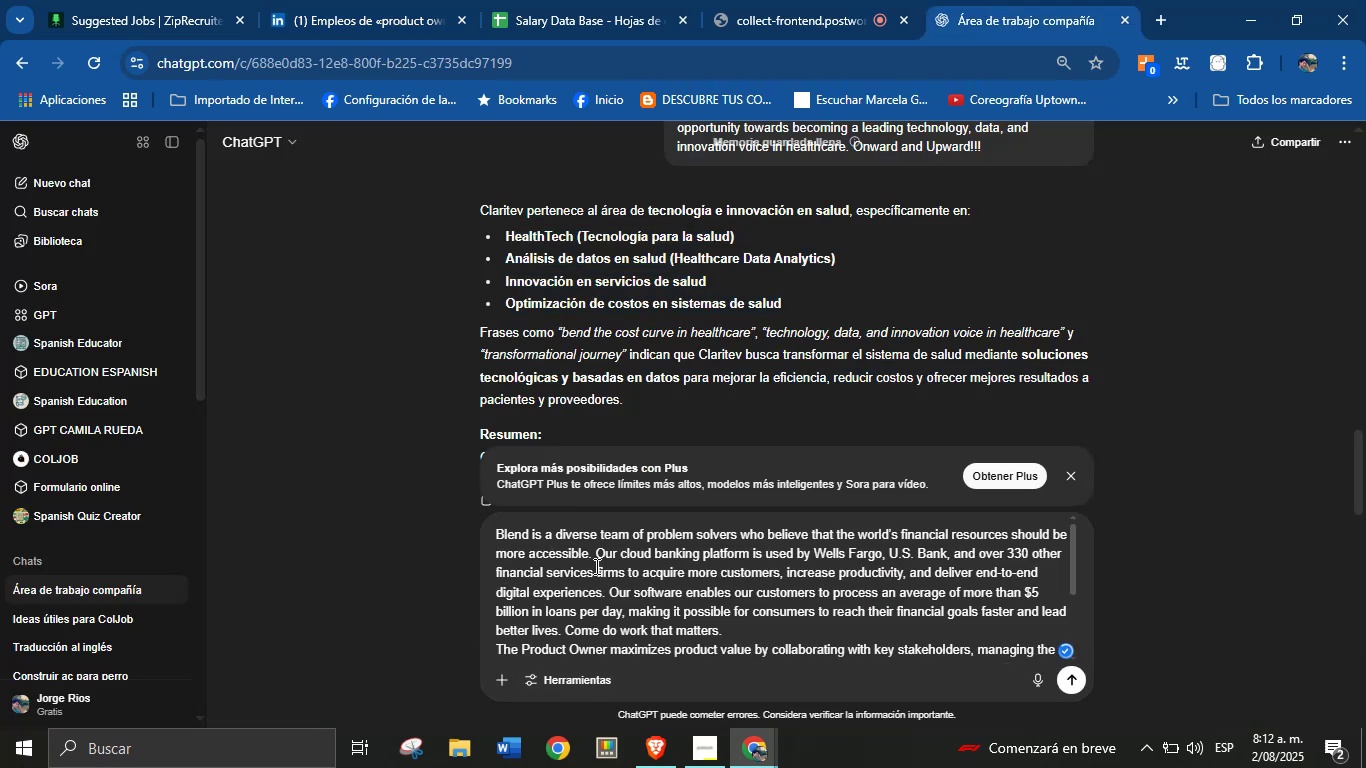 
left_click([595, 566])
 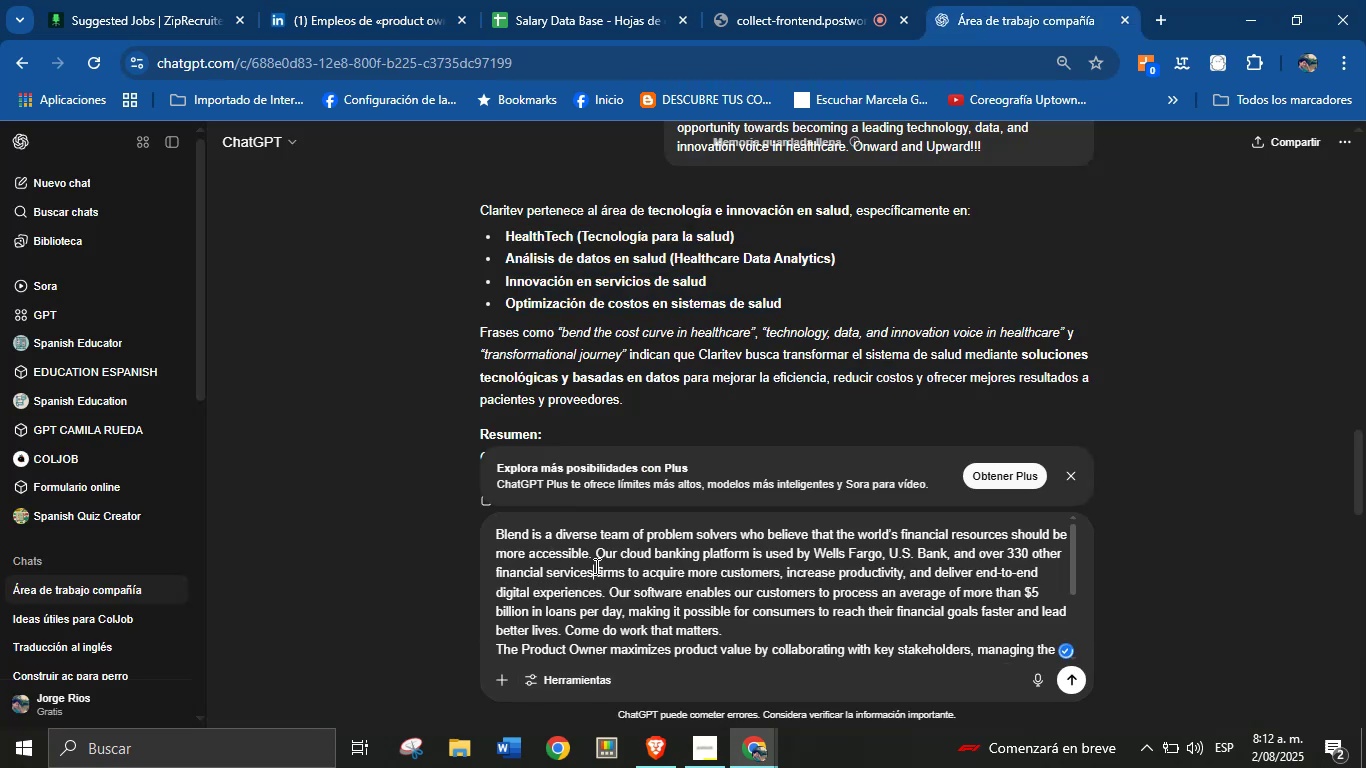 
key(Enter)
 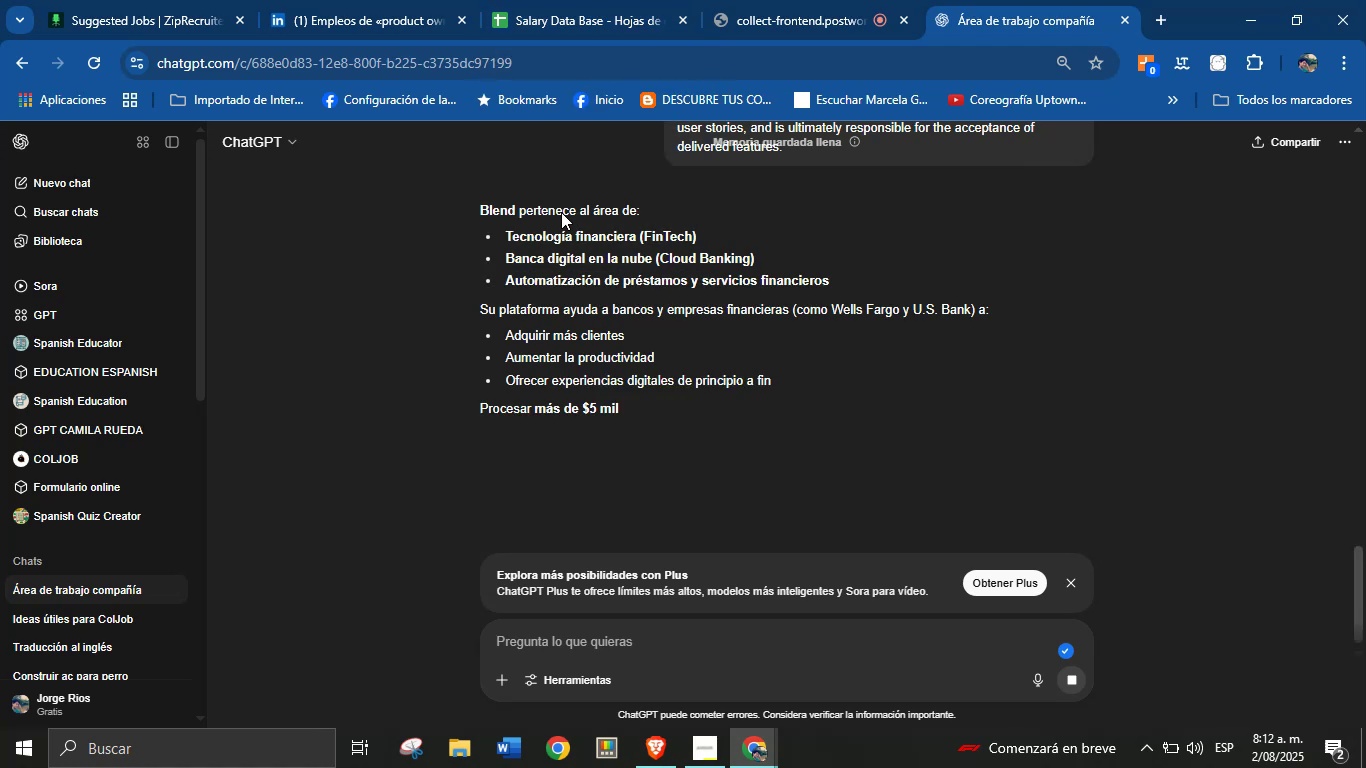 
left_click_drag(start_coordinate=[508, 232], to_coordinate=[826, 270])
 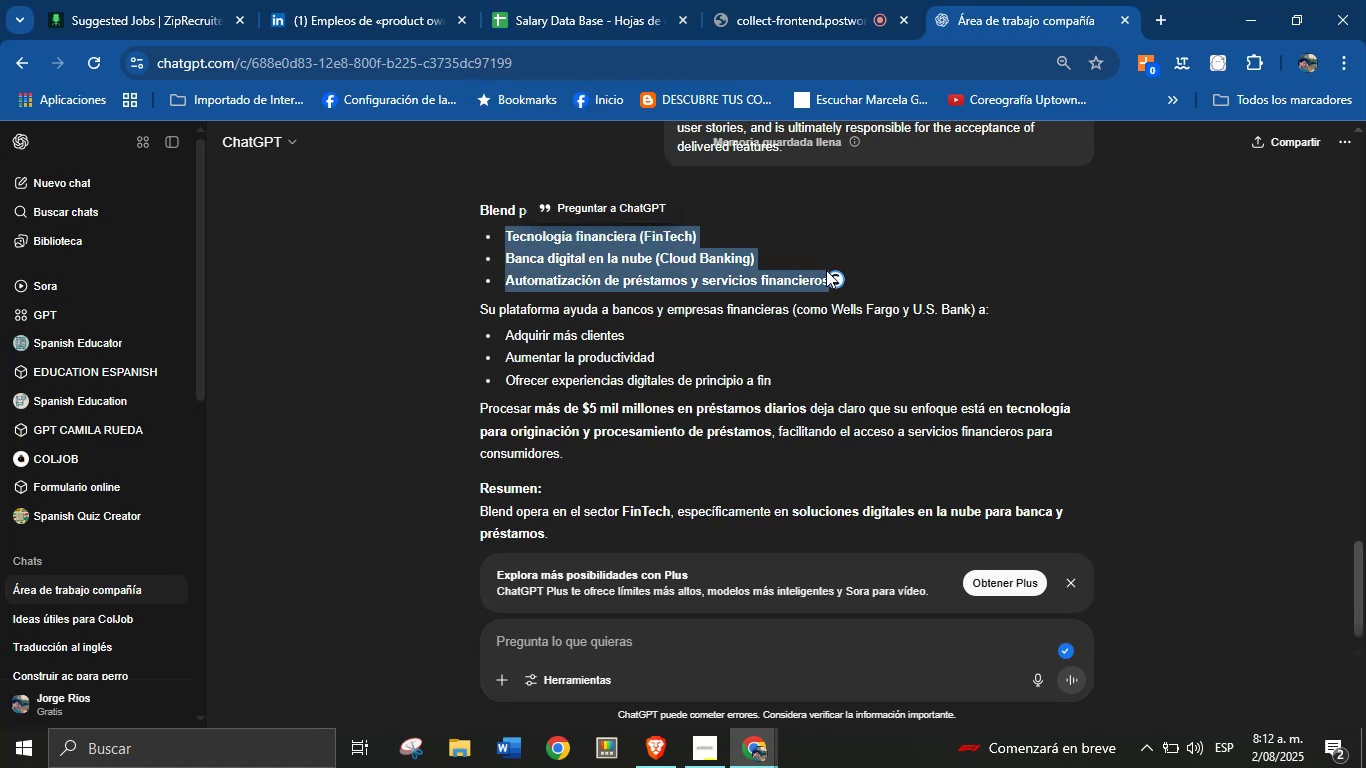 
key(Control+C)
 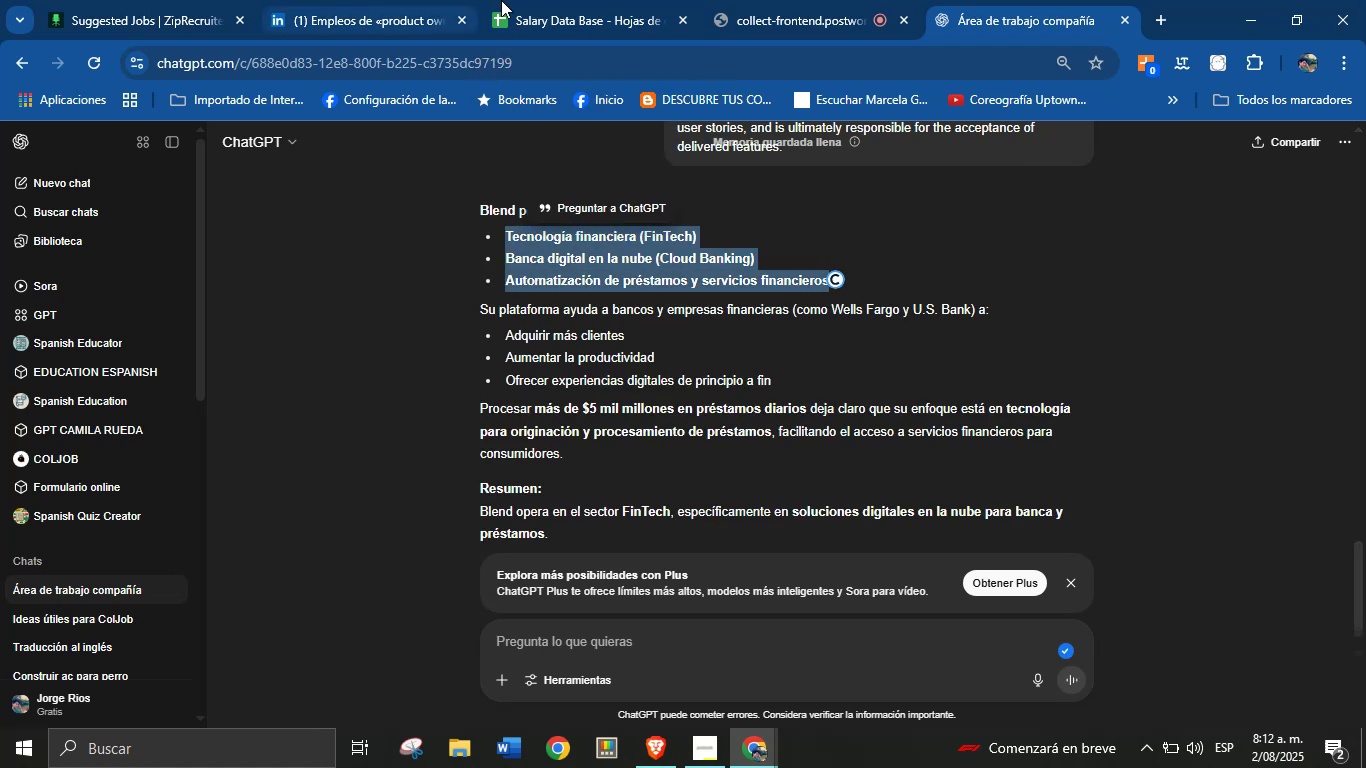 
left_click([533, 0])
 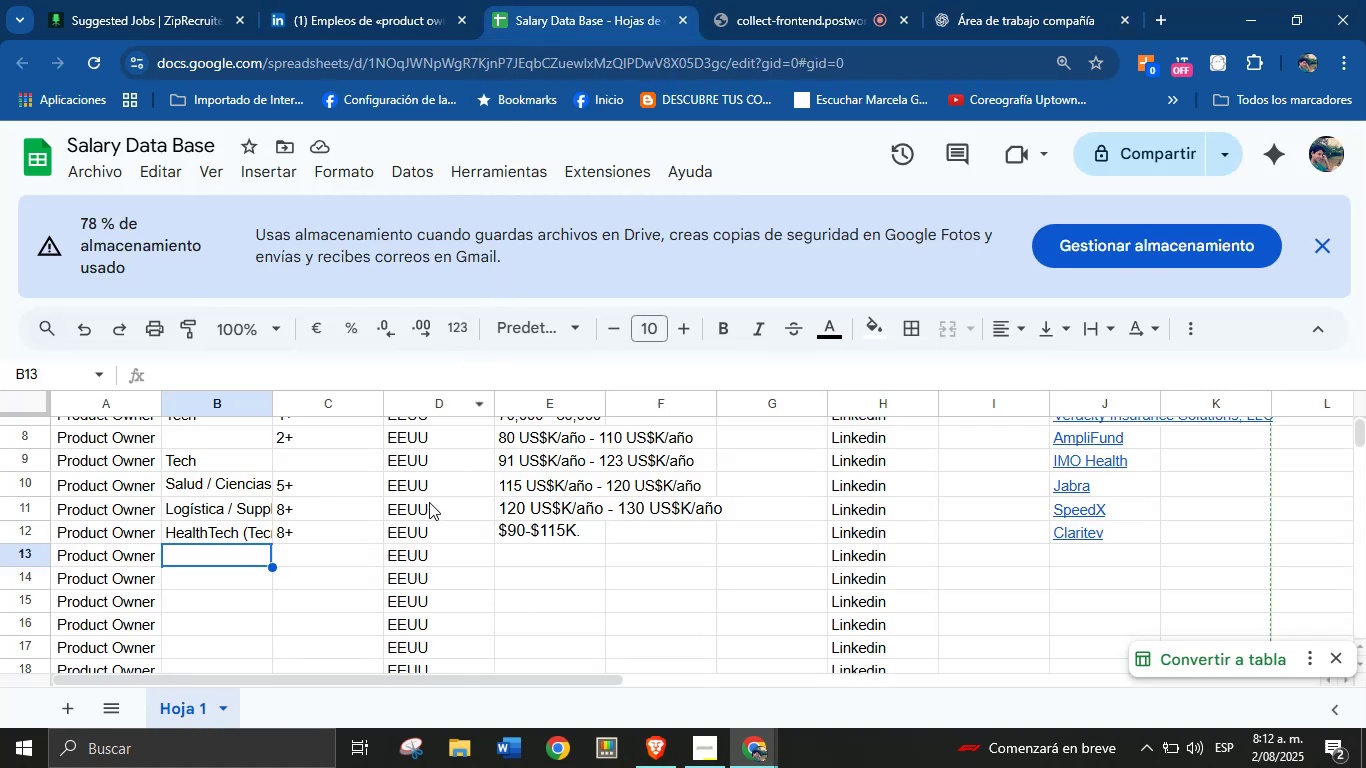 
key(Control+V)
 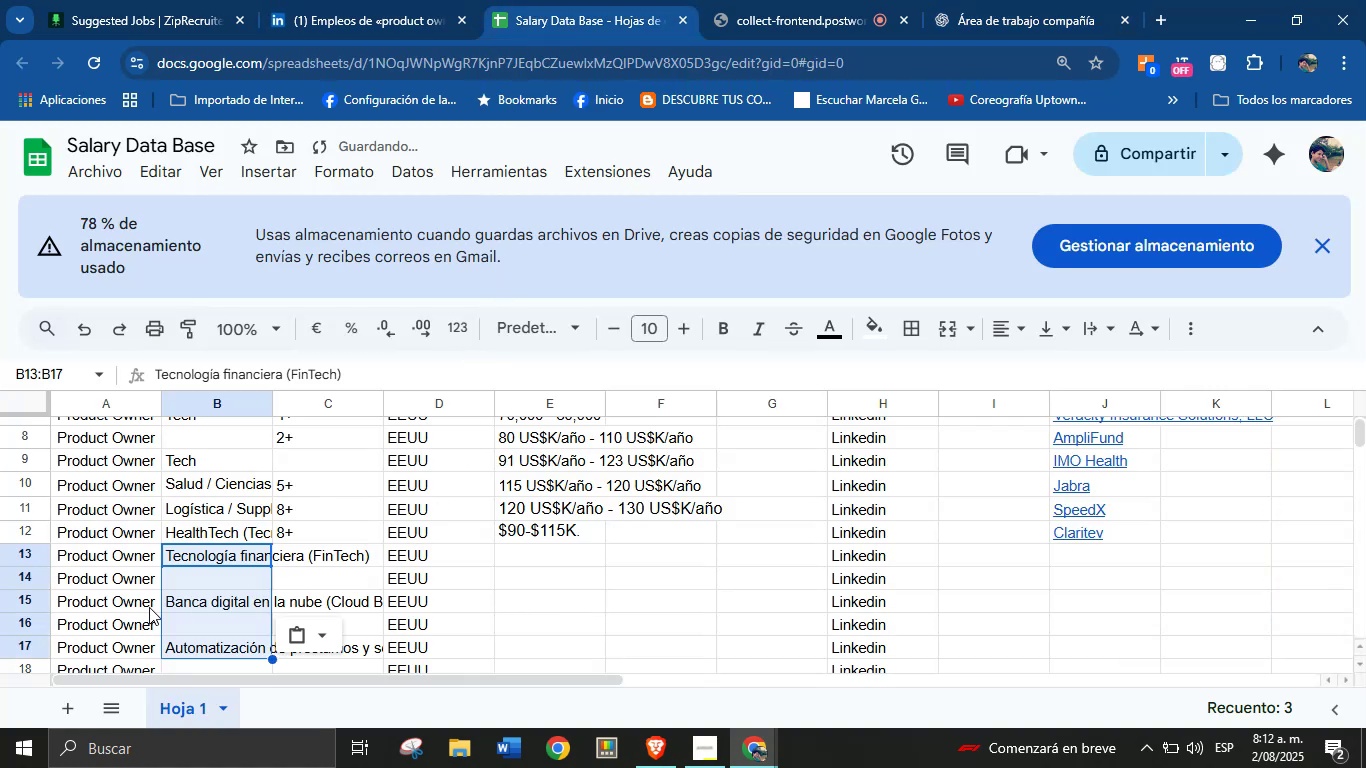 
key(Control+Z)
 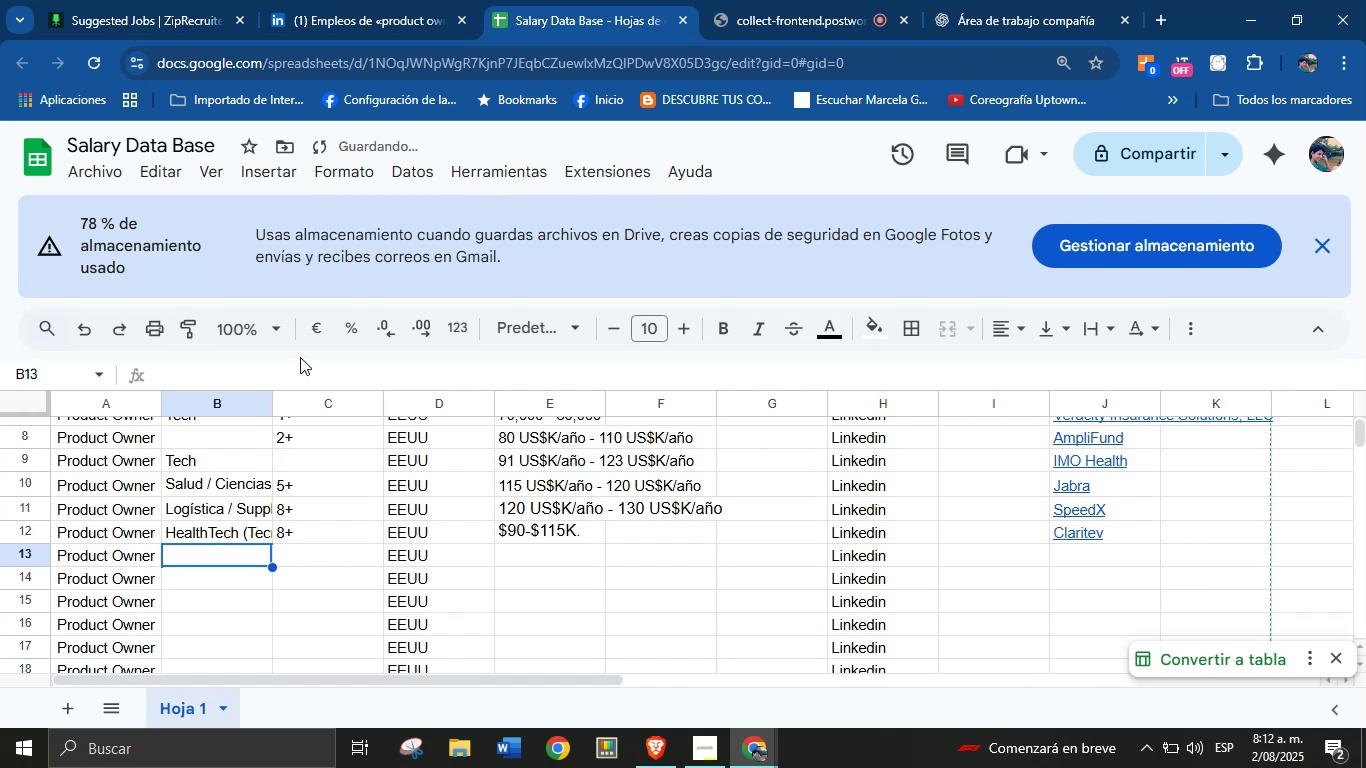 
double_click([296, 371])
 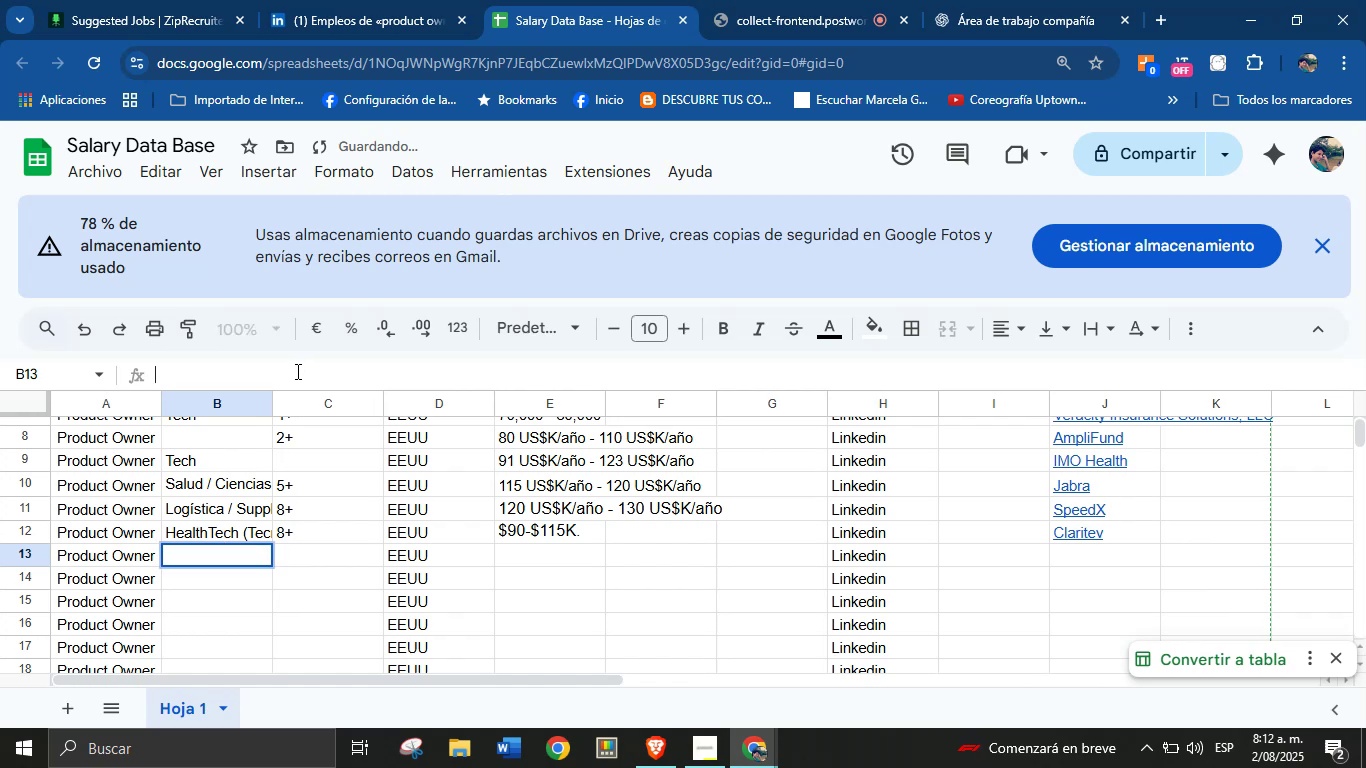 
key(Control+V)
 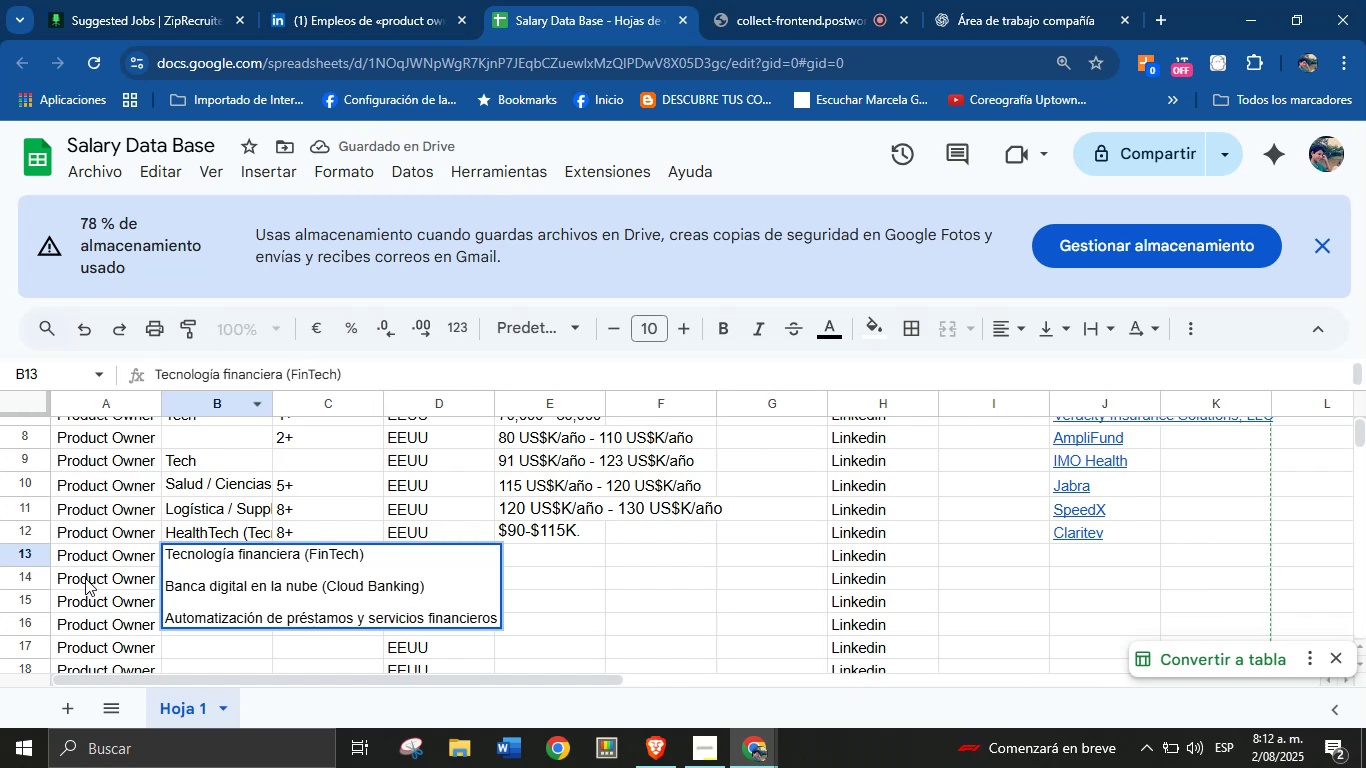 
key(Enter)
 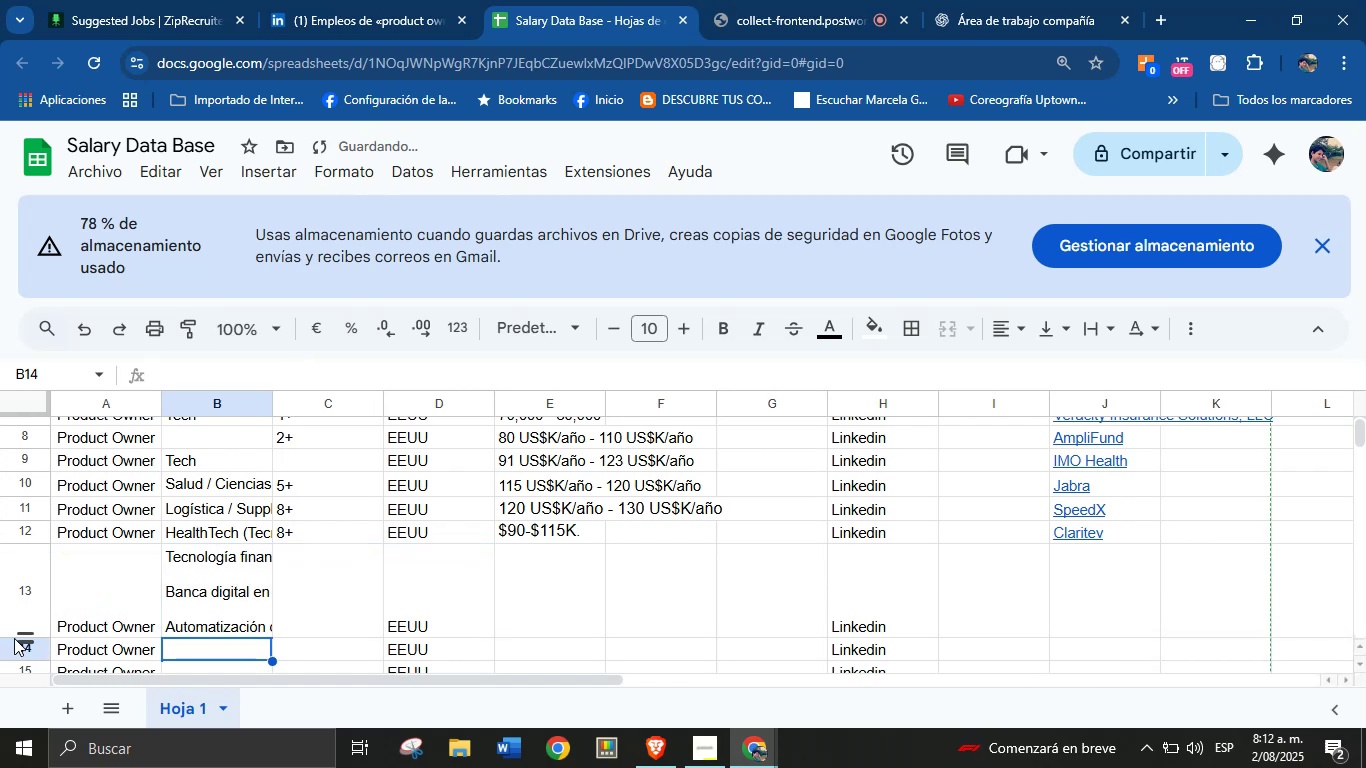 
left_click_drag(start_coordinate=[21, 634], to_coordinate=[29, 563])
 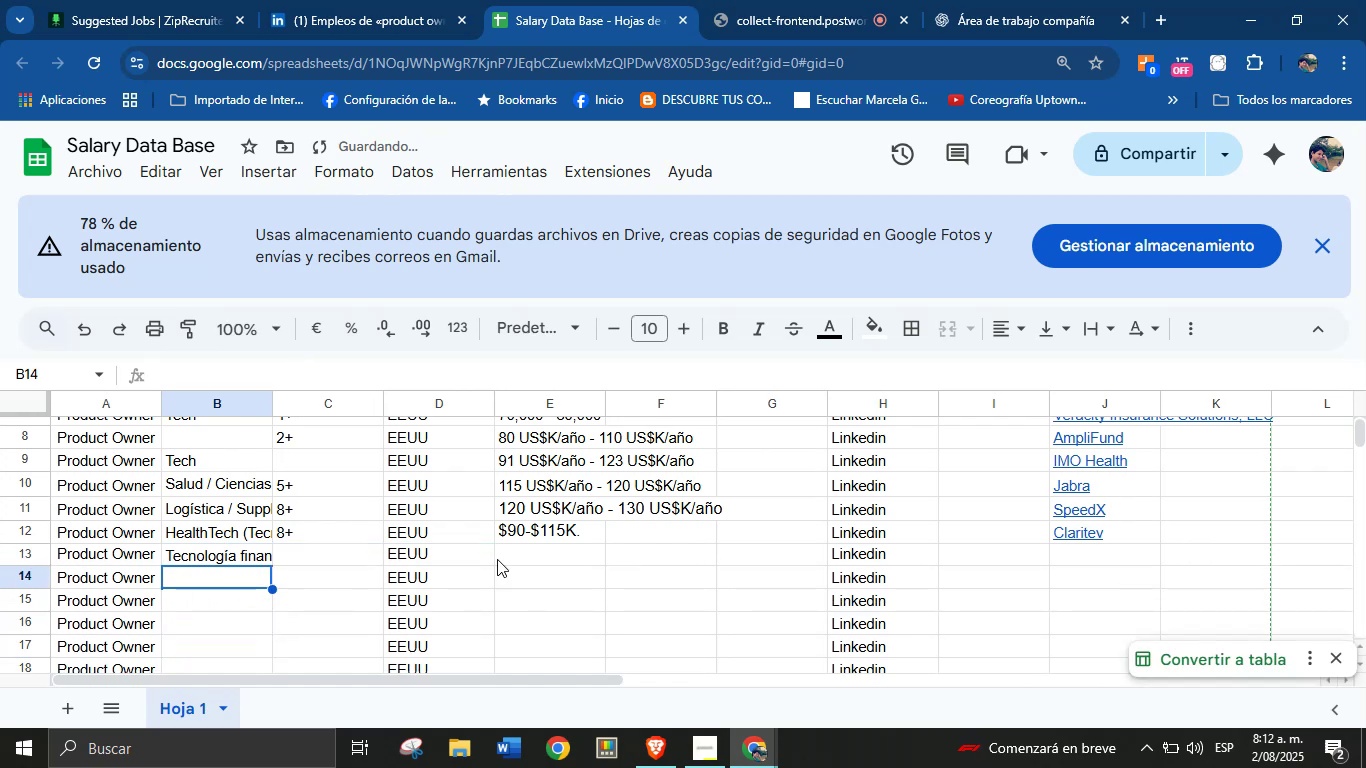 
left_click([523, 557])
 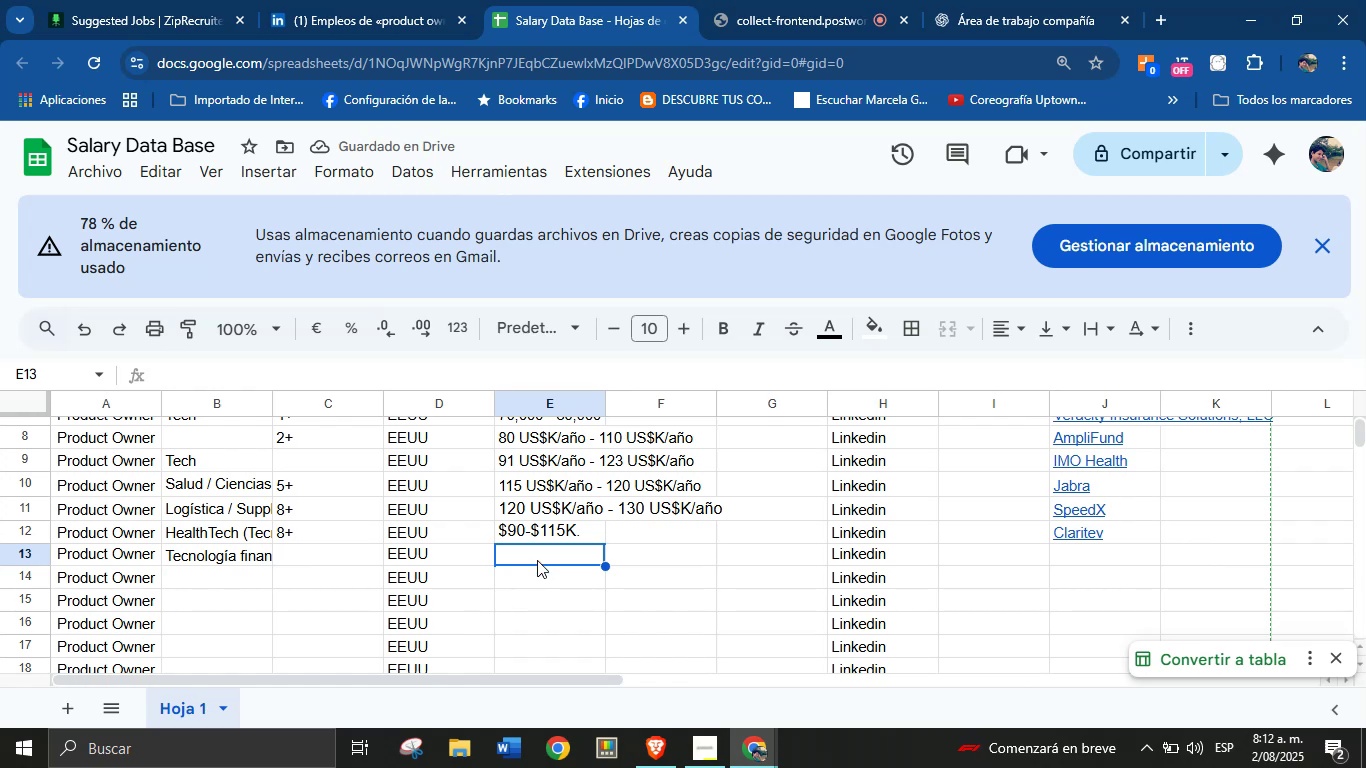 
left_click([391, 17])
 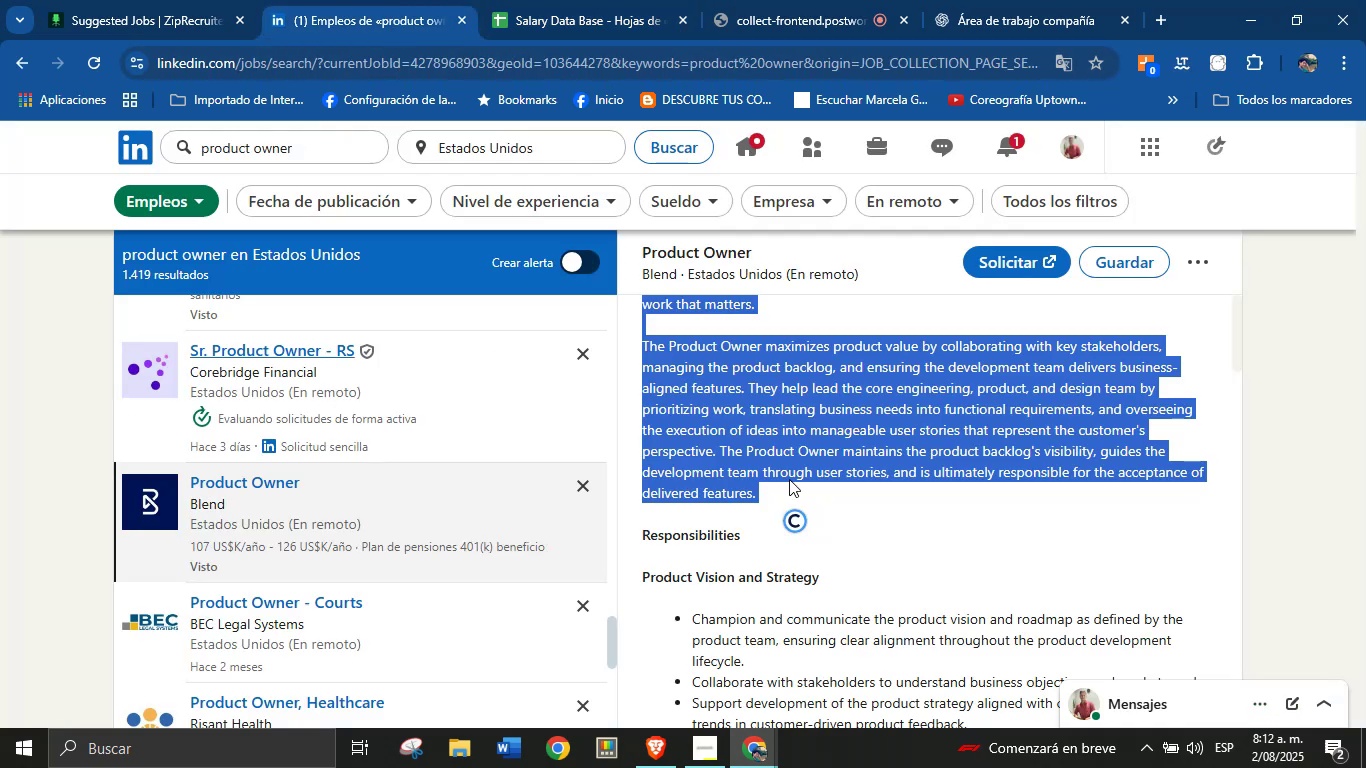 
left_click([810, 452])
 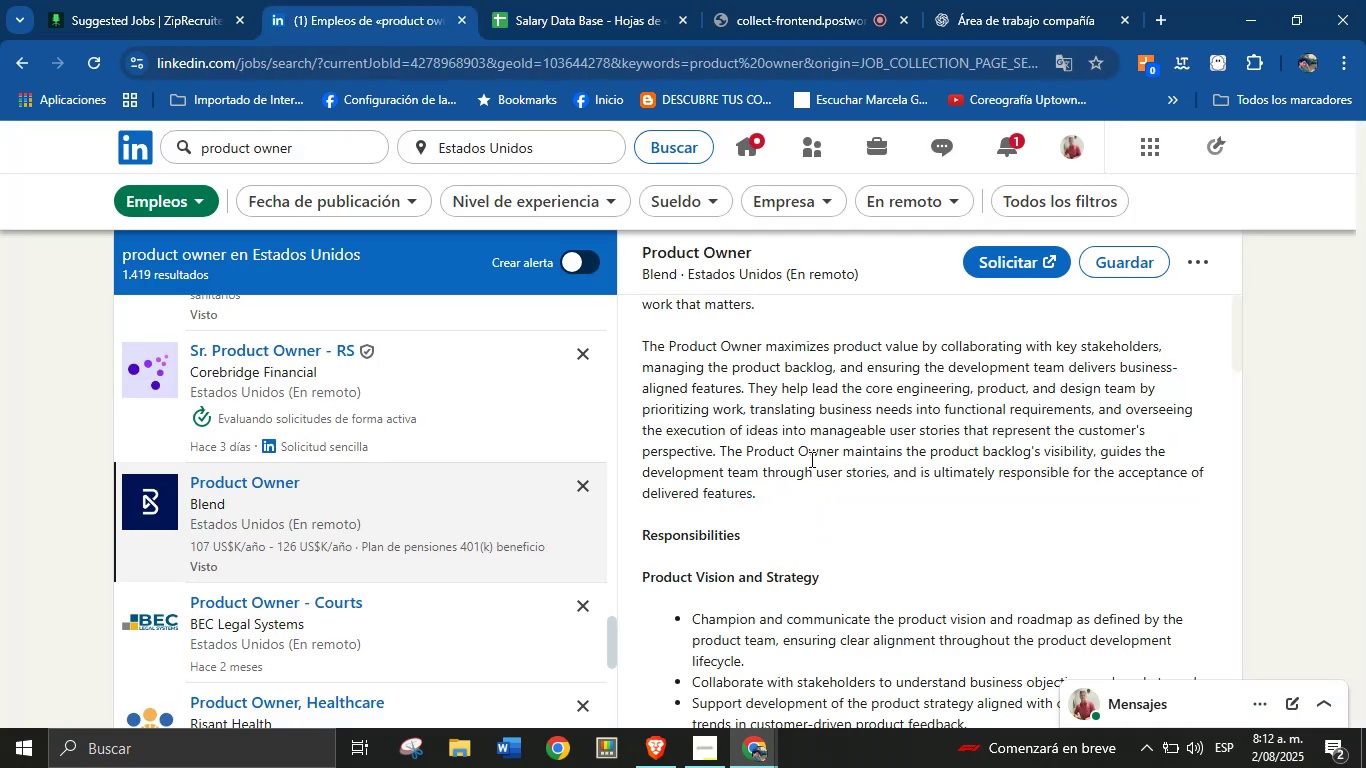 
scroll: coordinate [812, 547], scroll_direction: up, amount: 4.0
 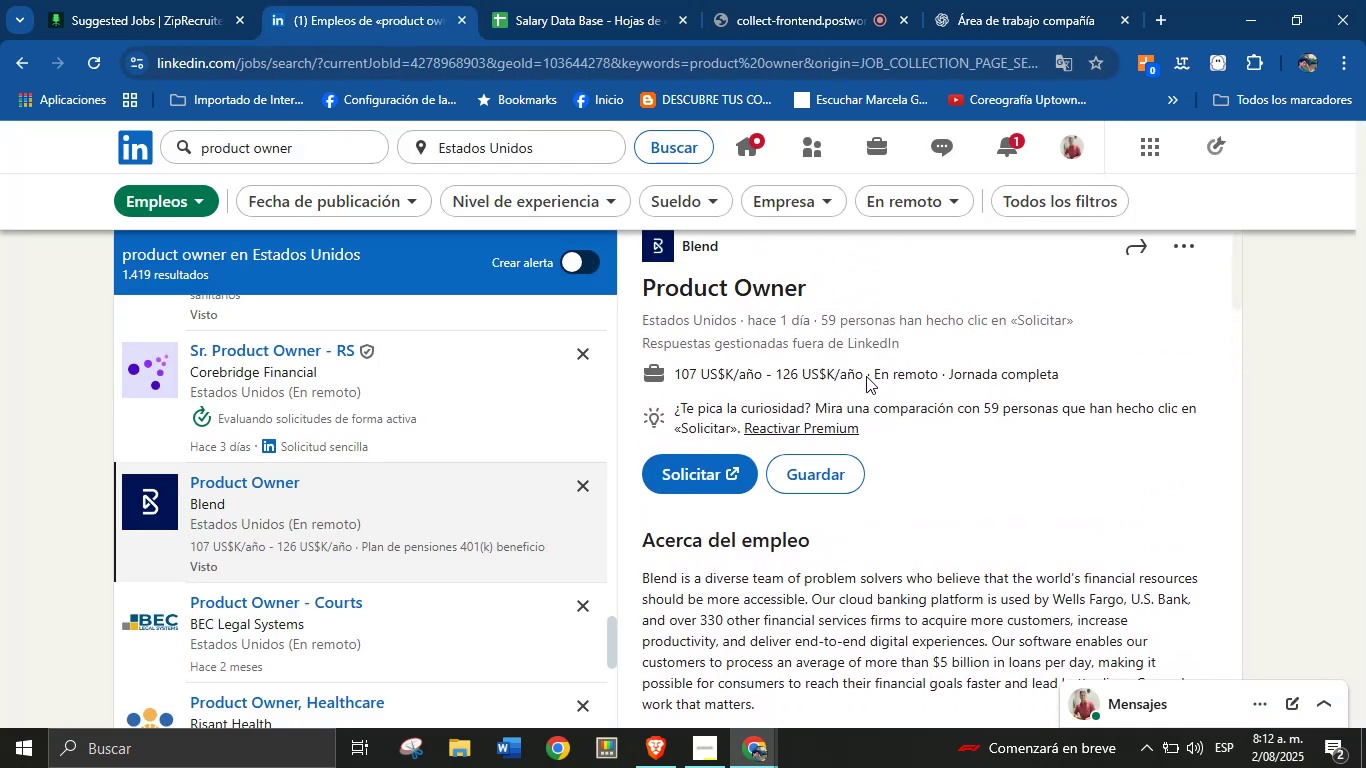 
left_click_drag(start_coordinate=[861, 375], to_coordinate=[675, 373])
 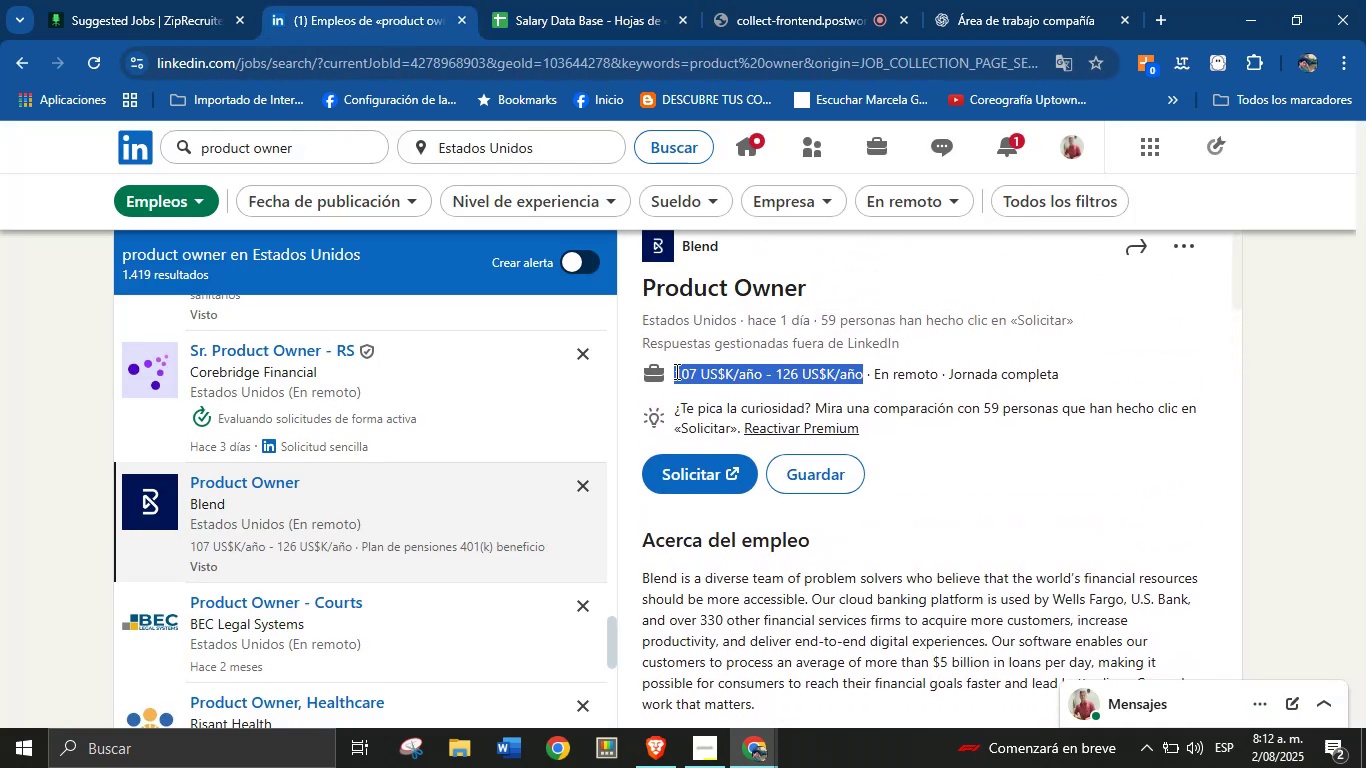 
hold_key(key=ControlLeft, duration=0.65)
 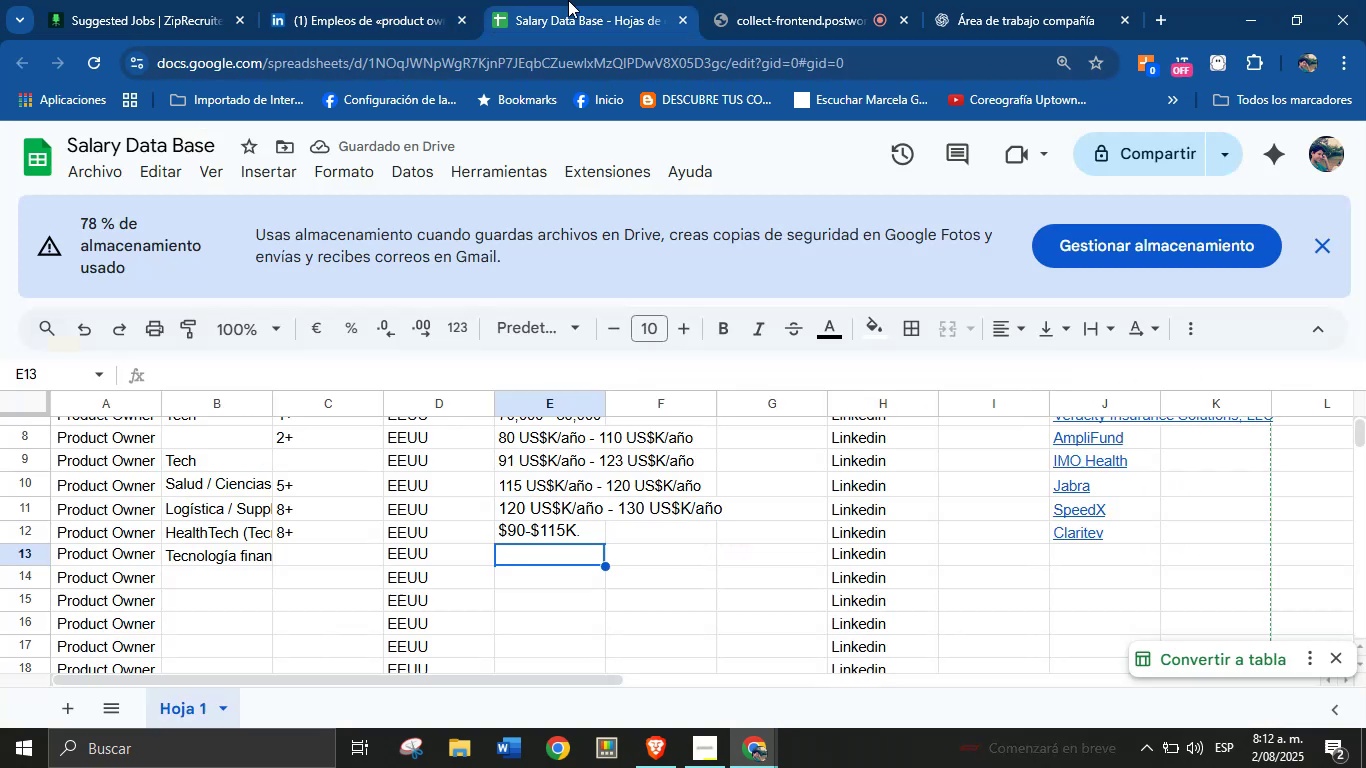 
hold_key(key=C, duration=13.53)
 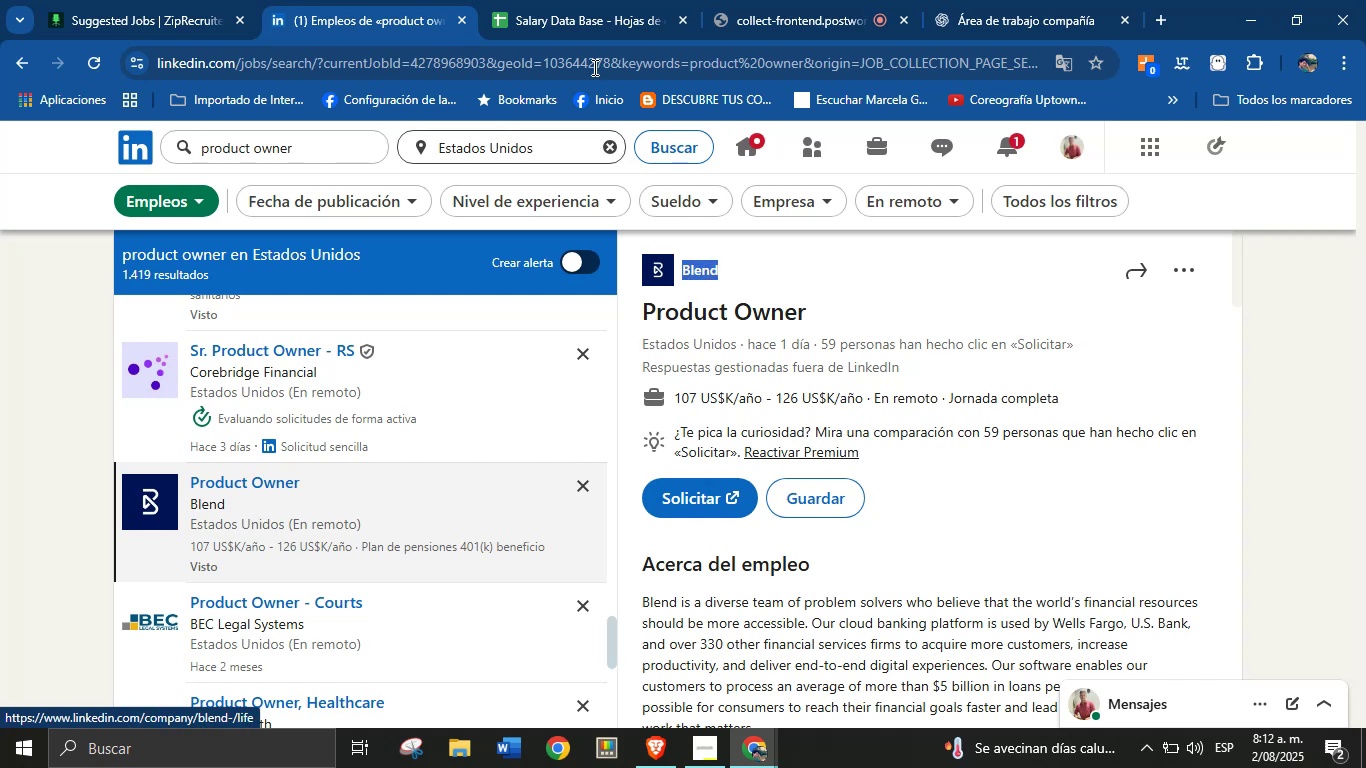 
left_click([568, 0])
 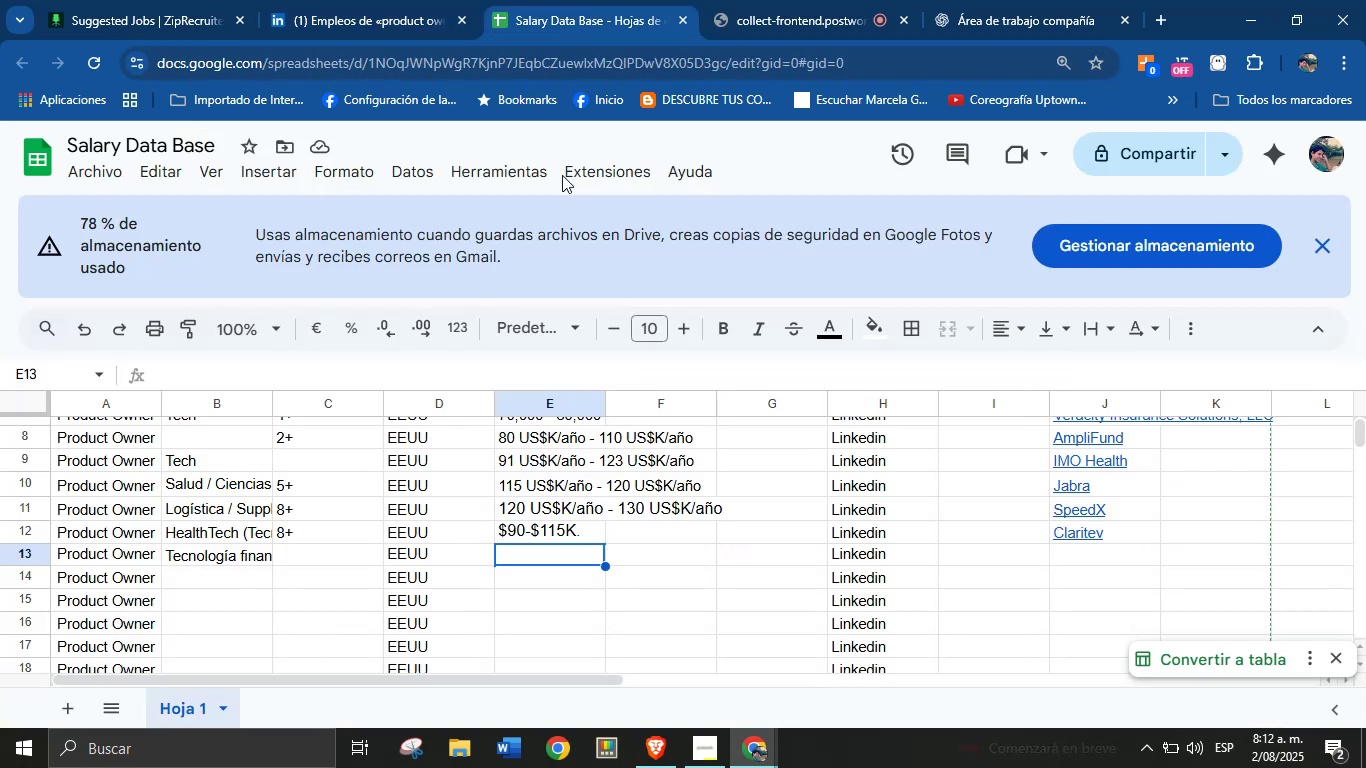 
key(Control+V)
 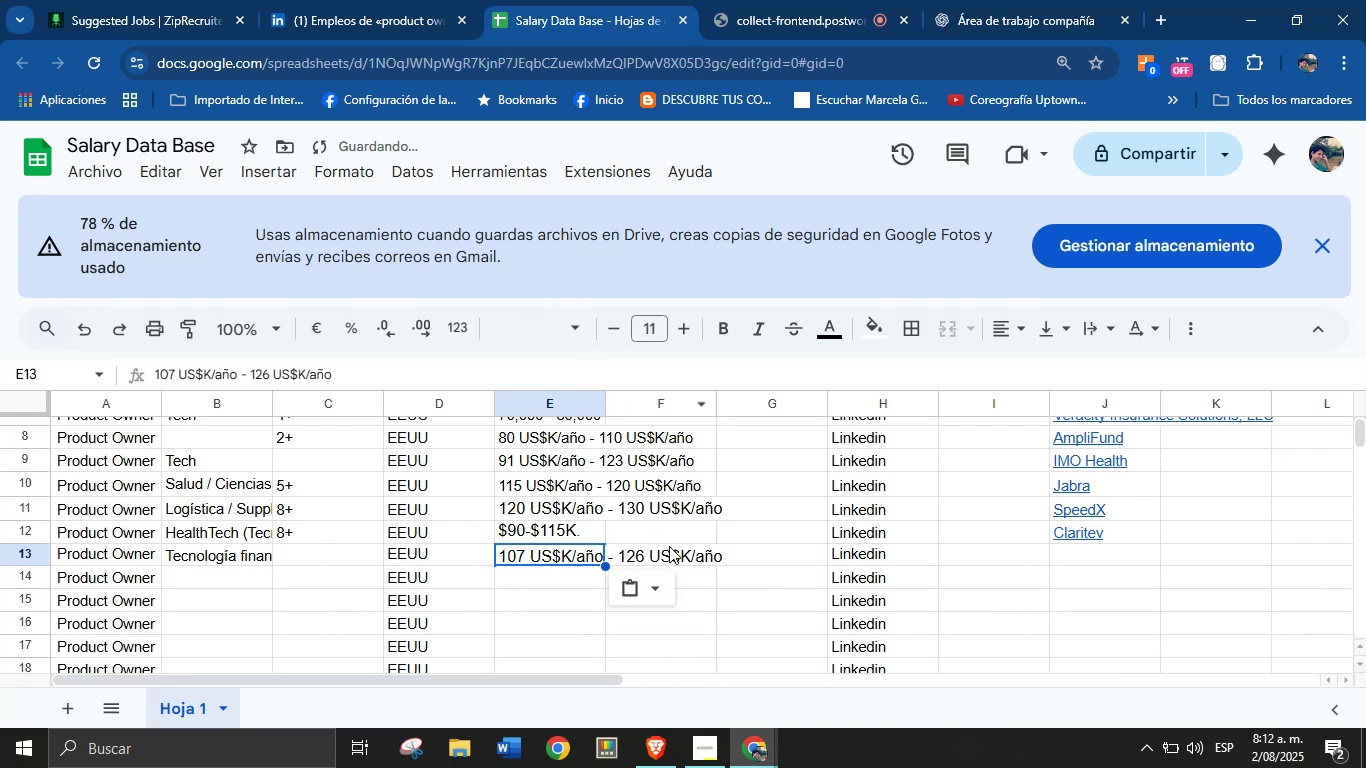 
left_click([670, 551])
 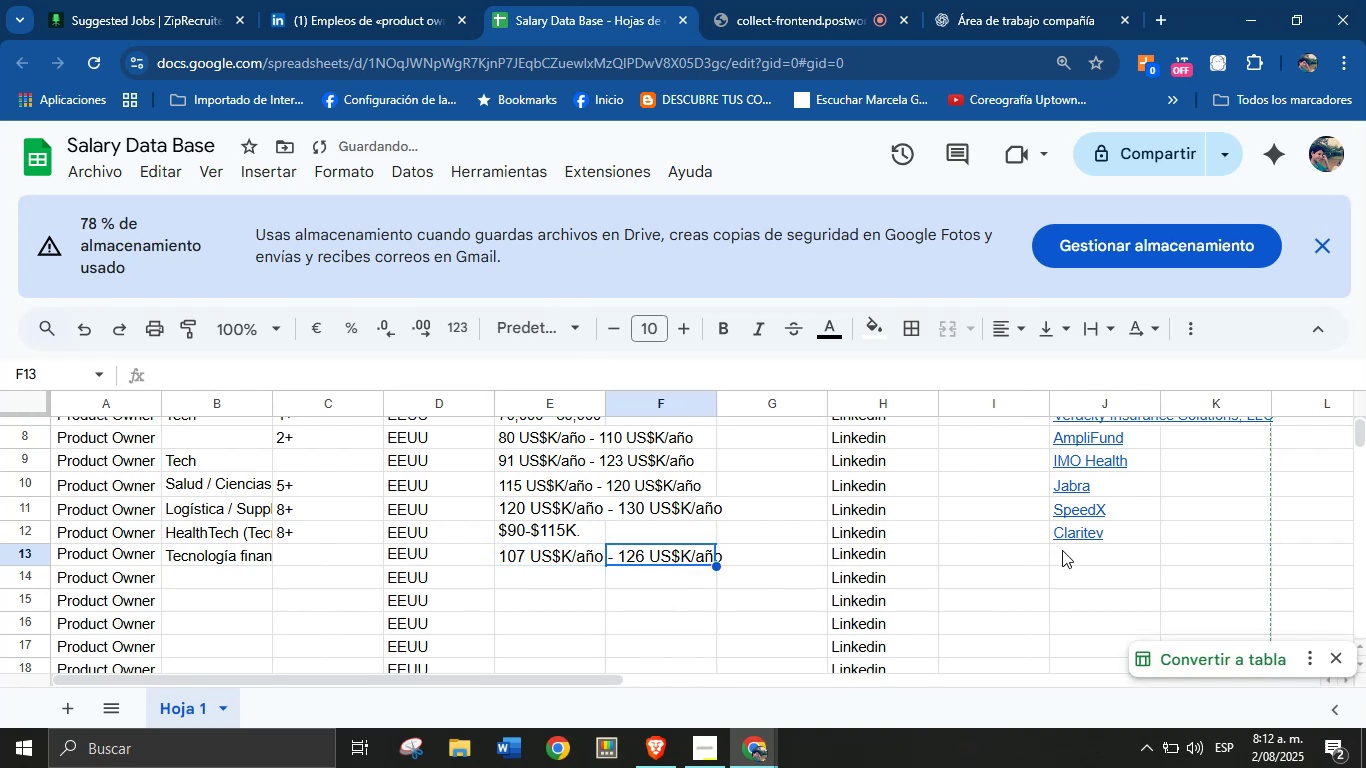 
left_click([1069, 555])
 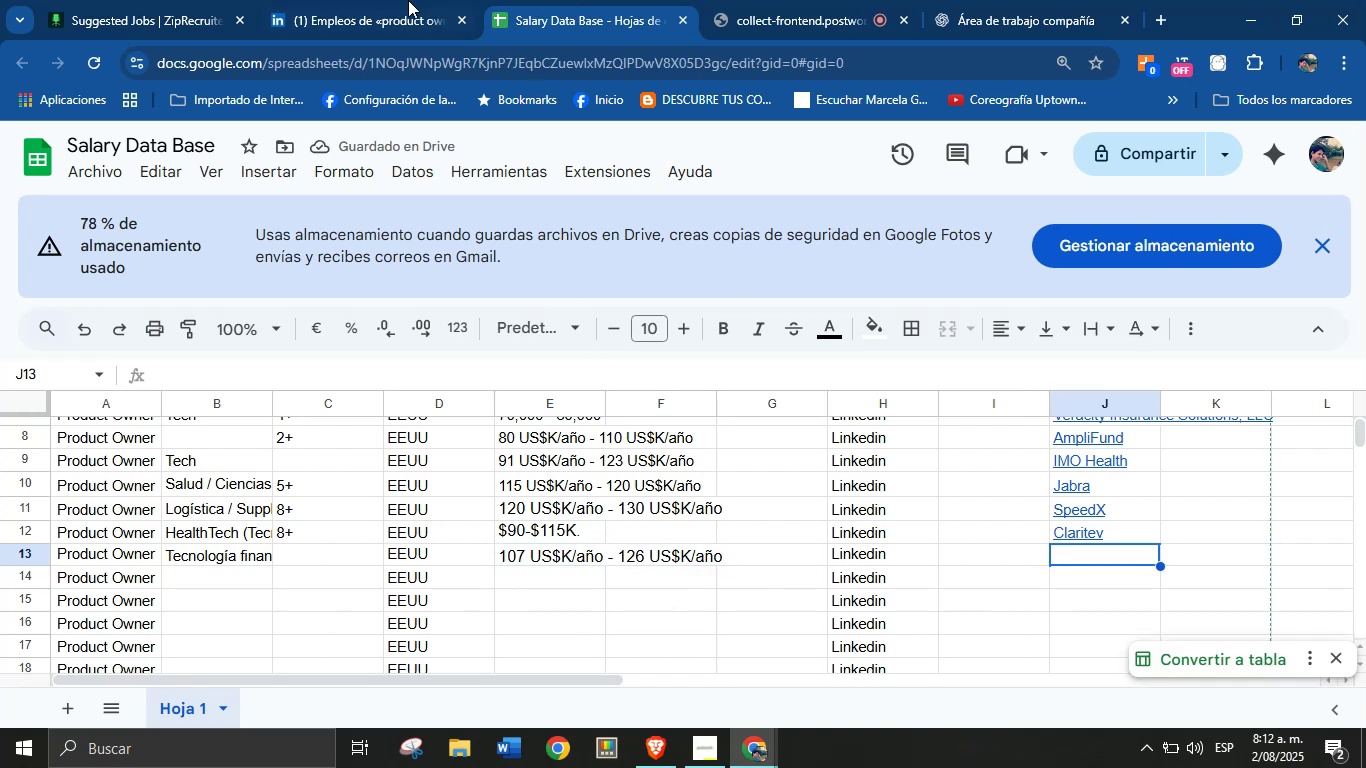 
left_click([347, 0])
 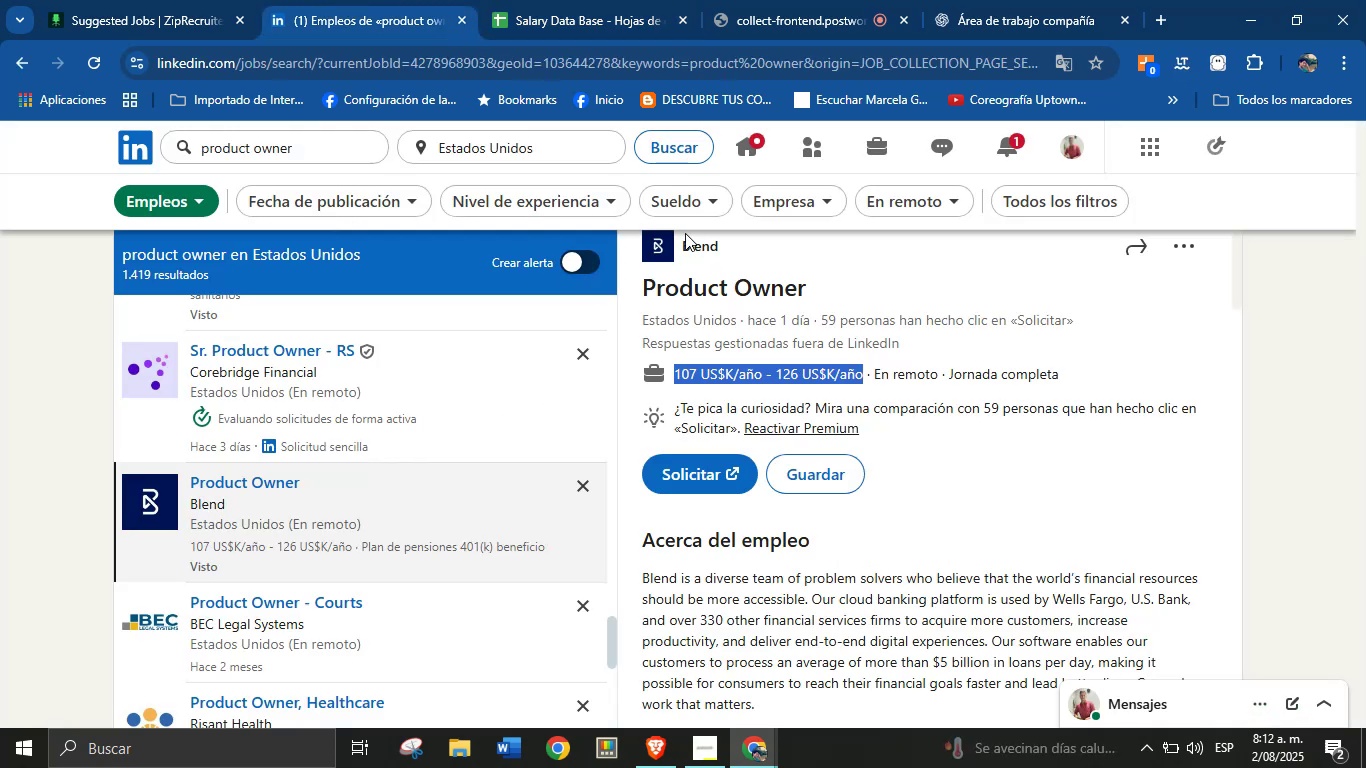 
left_click_drag(start_coordinate=[724, 244], to_coordinate=[683, 260])
 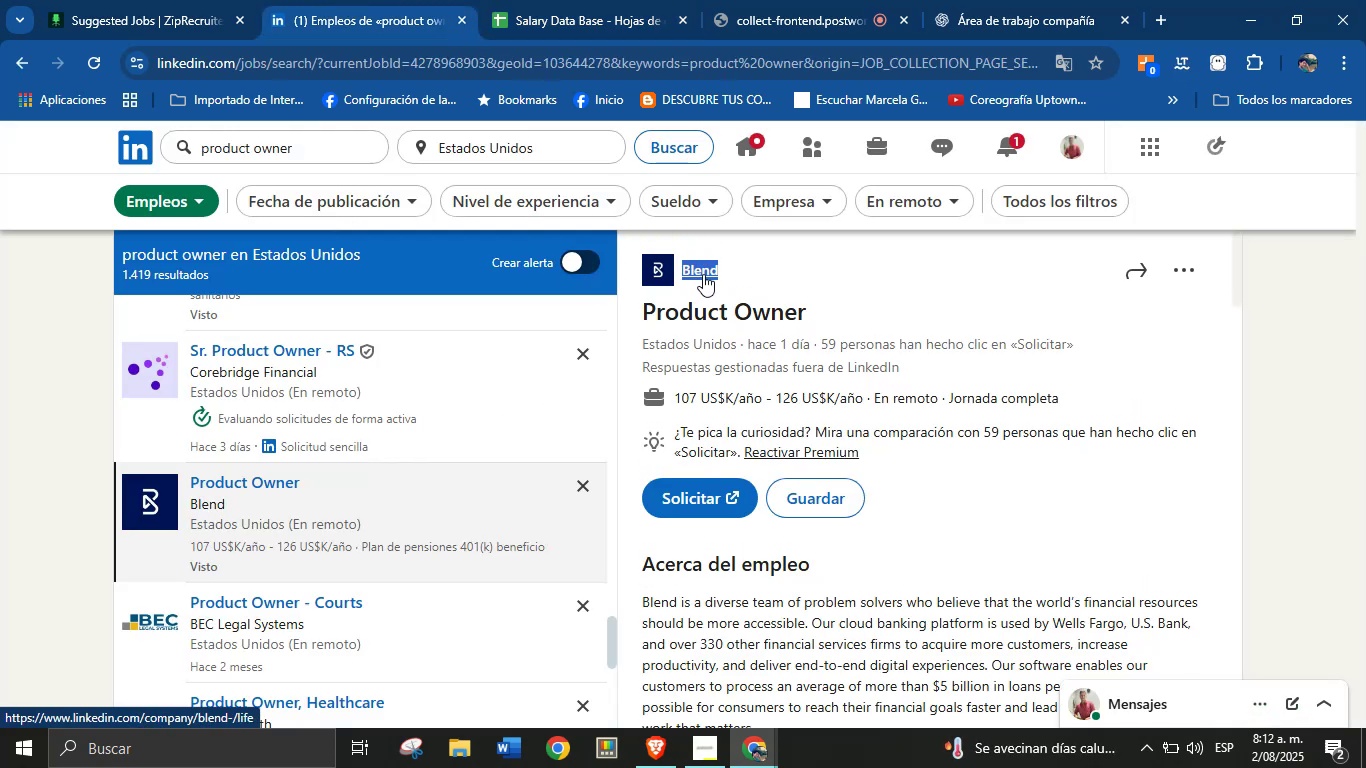 
right_click([703, 274])
 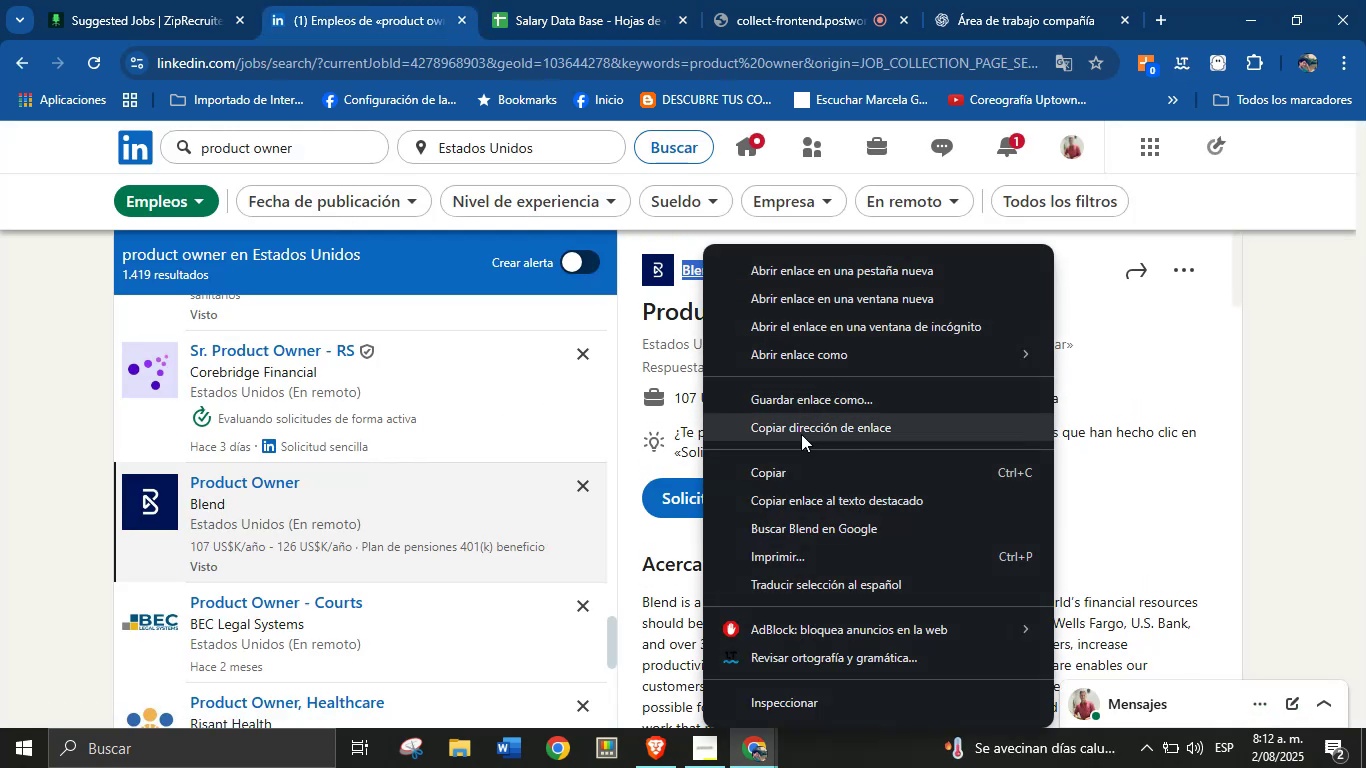 
left_click([1139, 386])
 